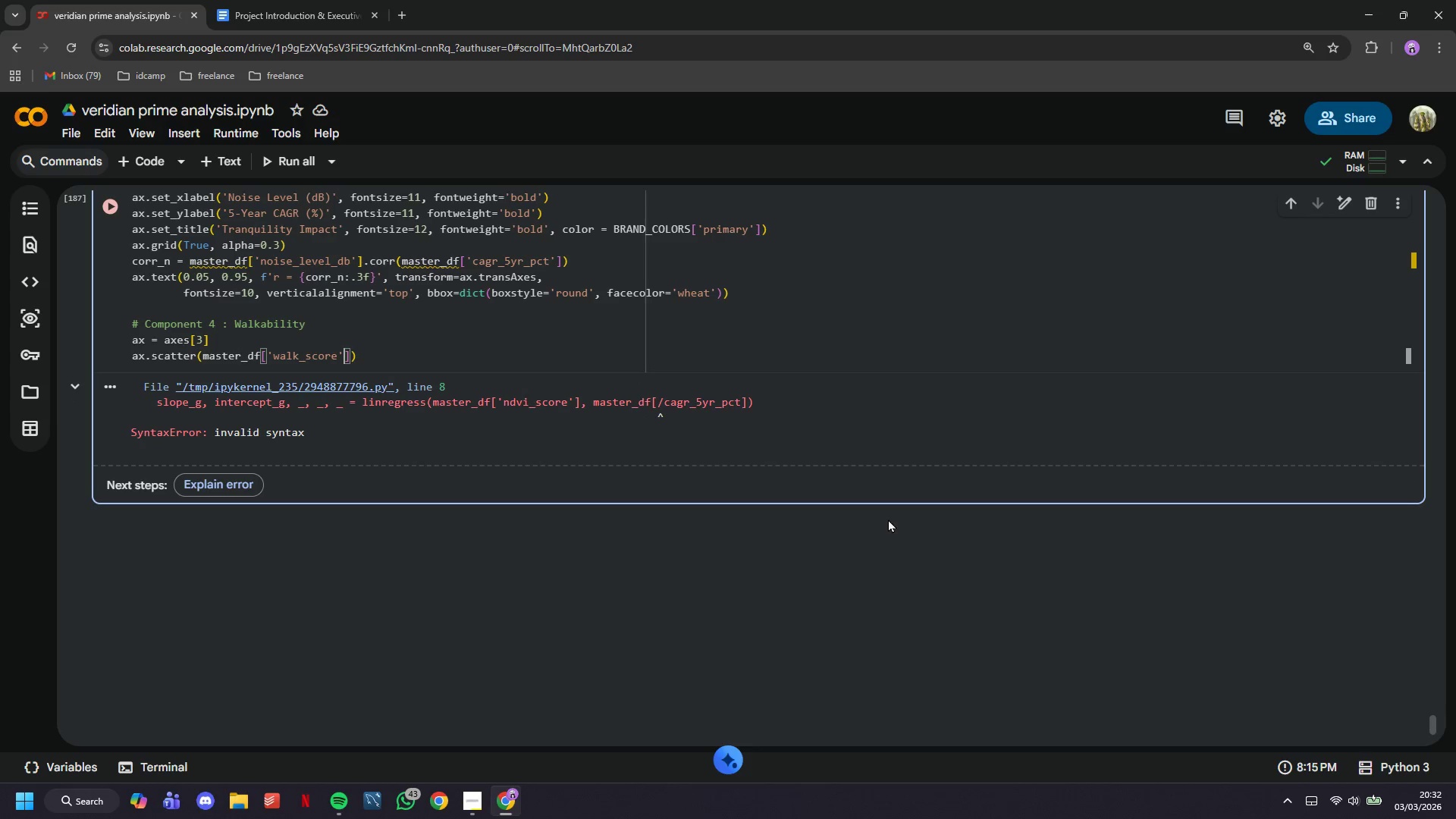 
key(ArrowRight)
 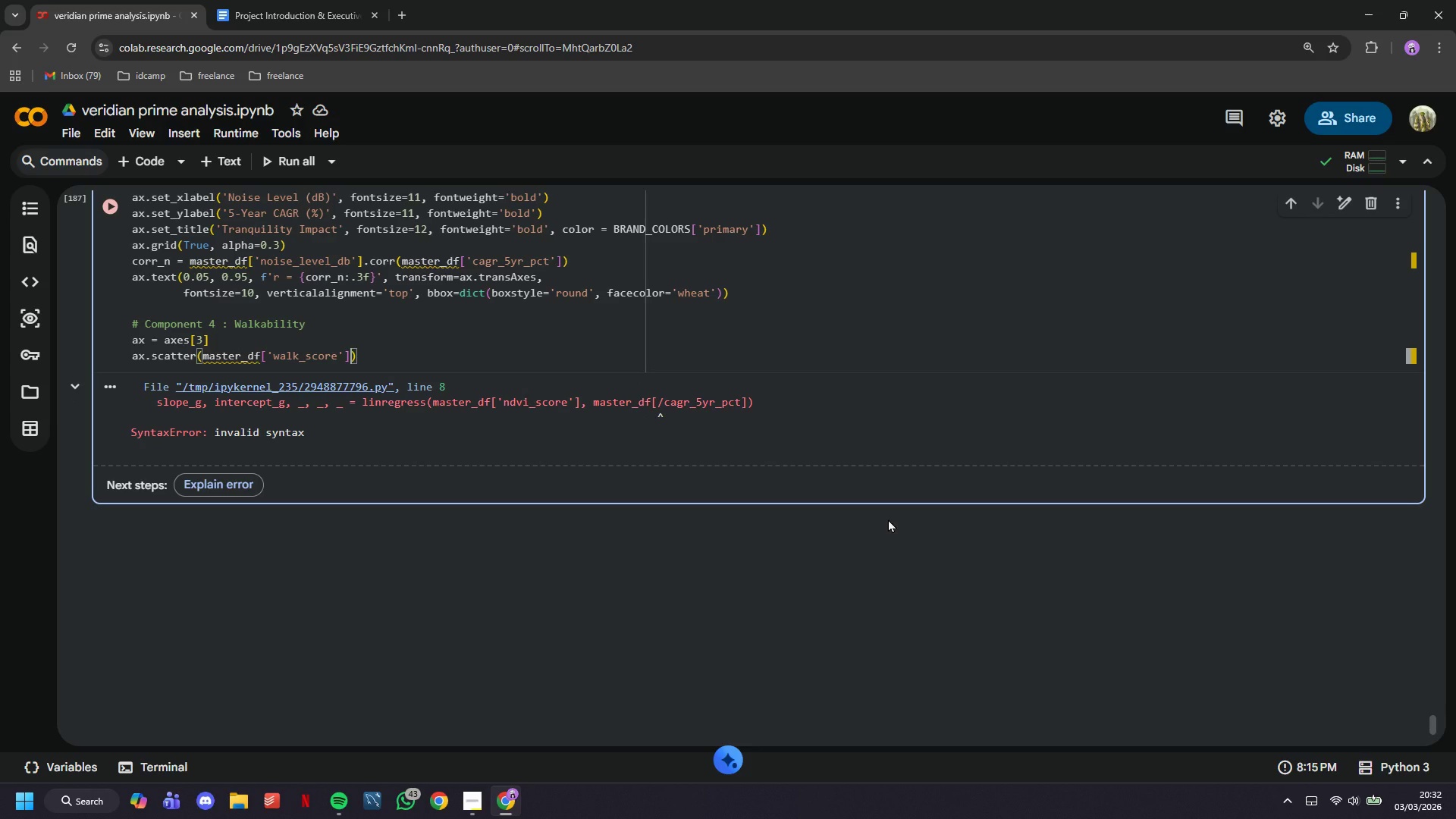 
type(, mater_df)
 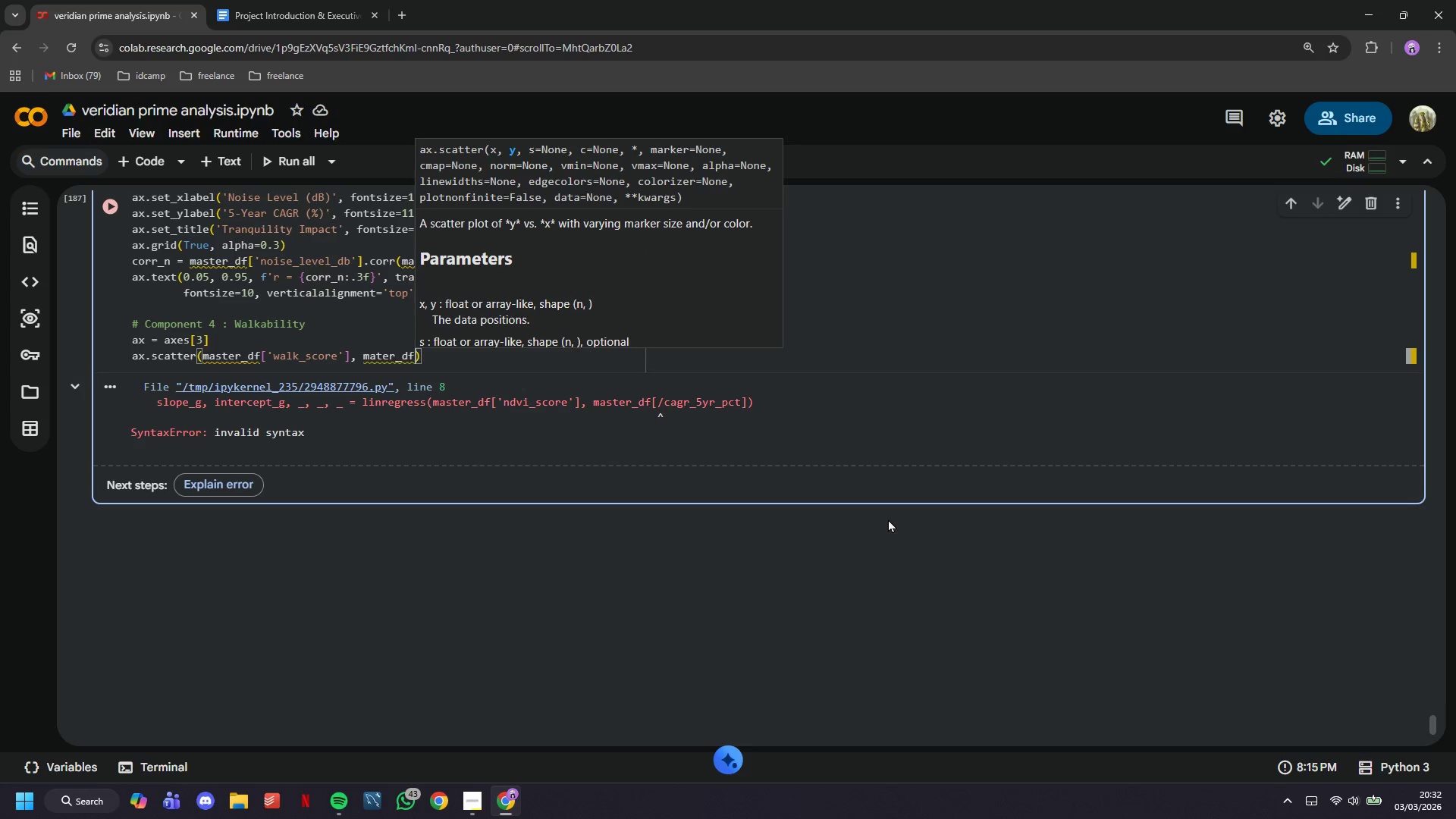 
hold_key(key=ArrowLeft, duration=0.58)
 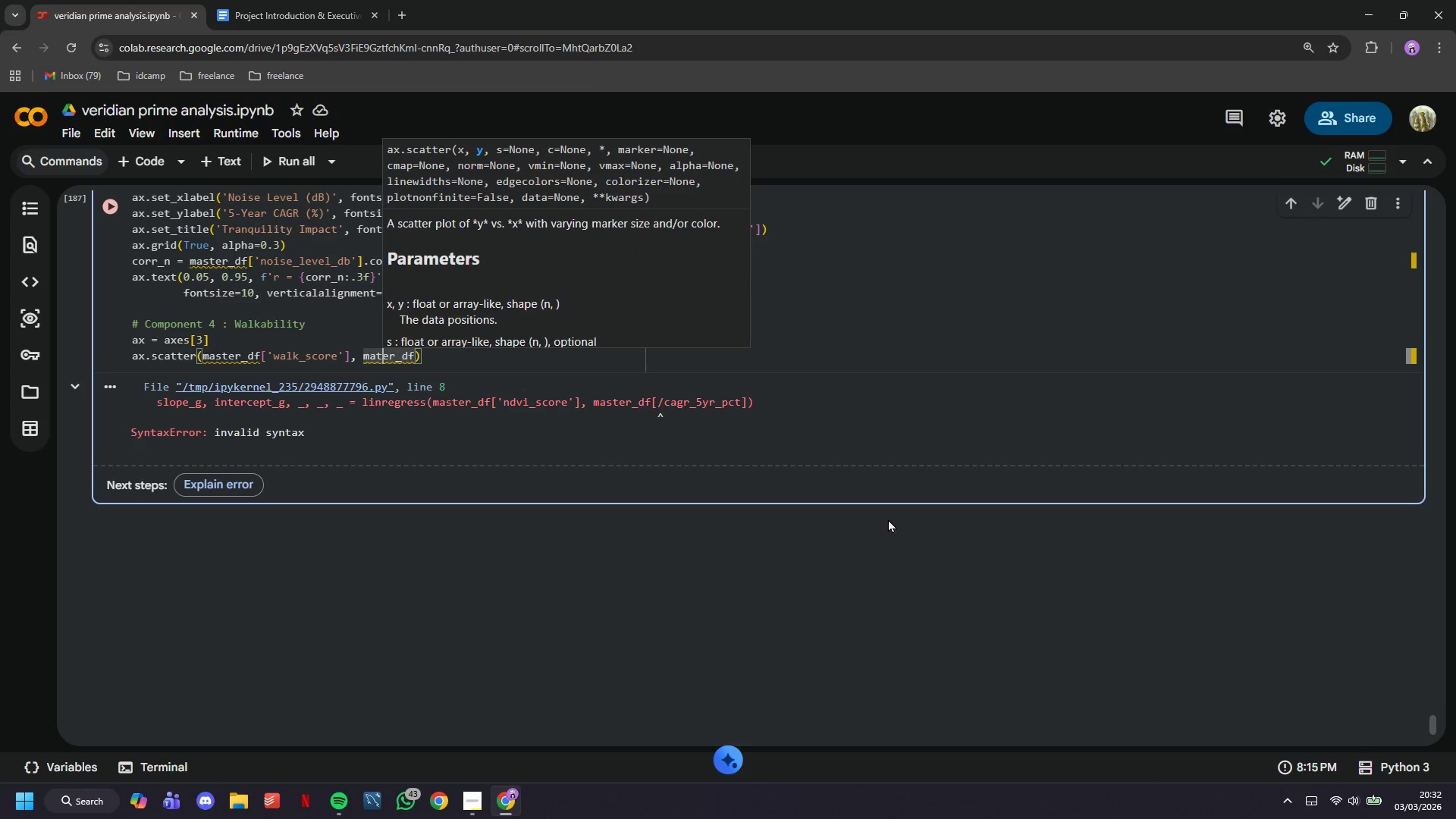 
key(ArrowLeft)
 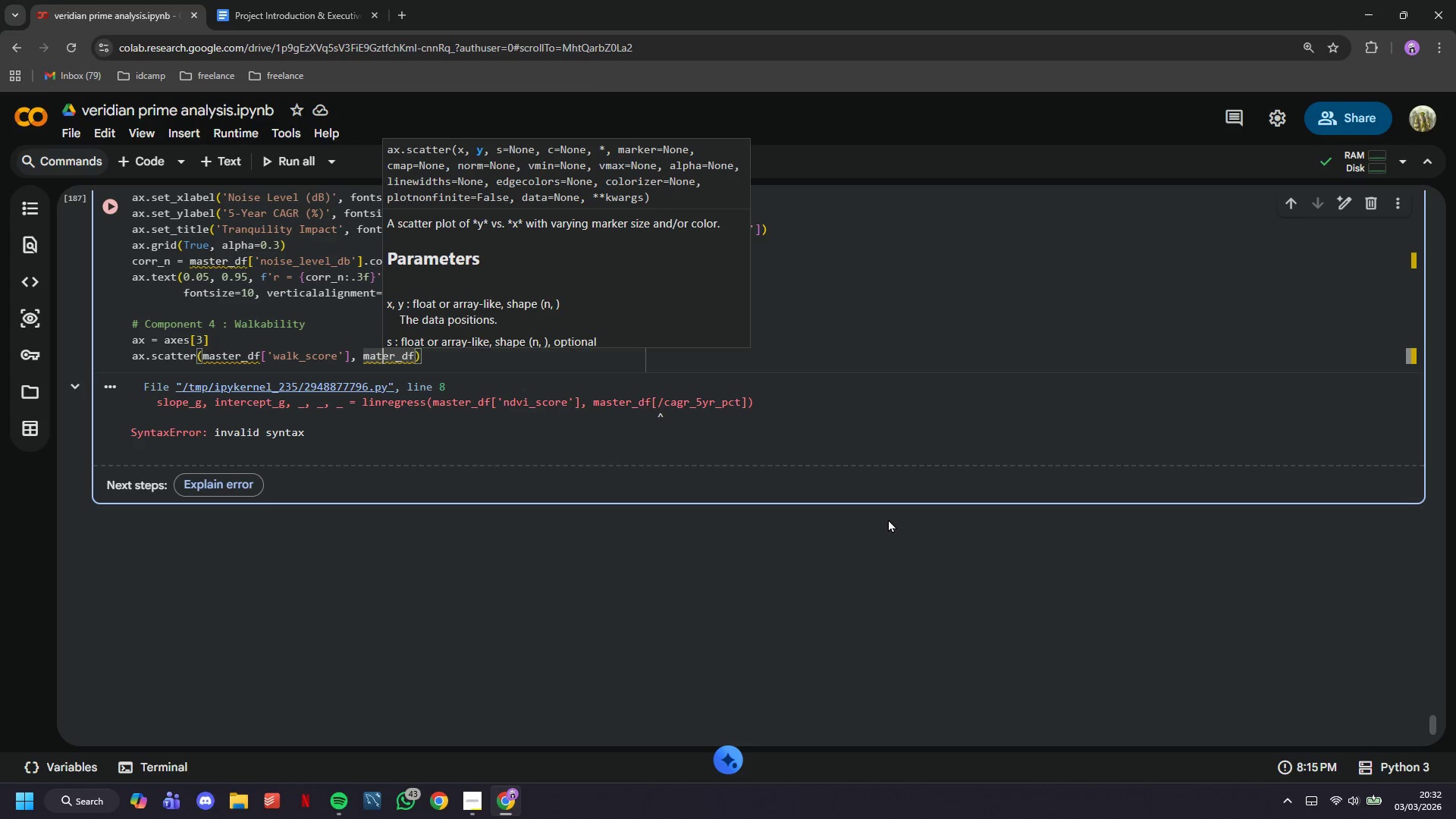 
key(ArrowLeft)
 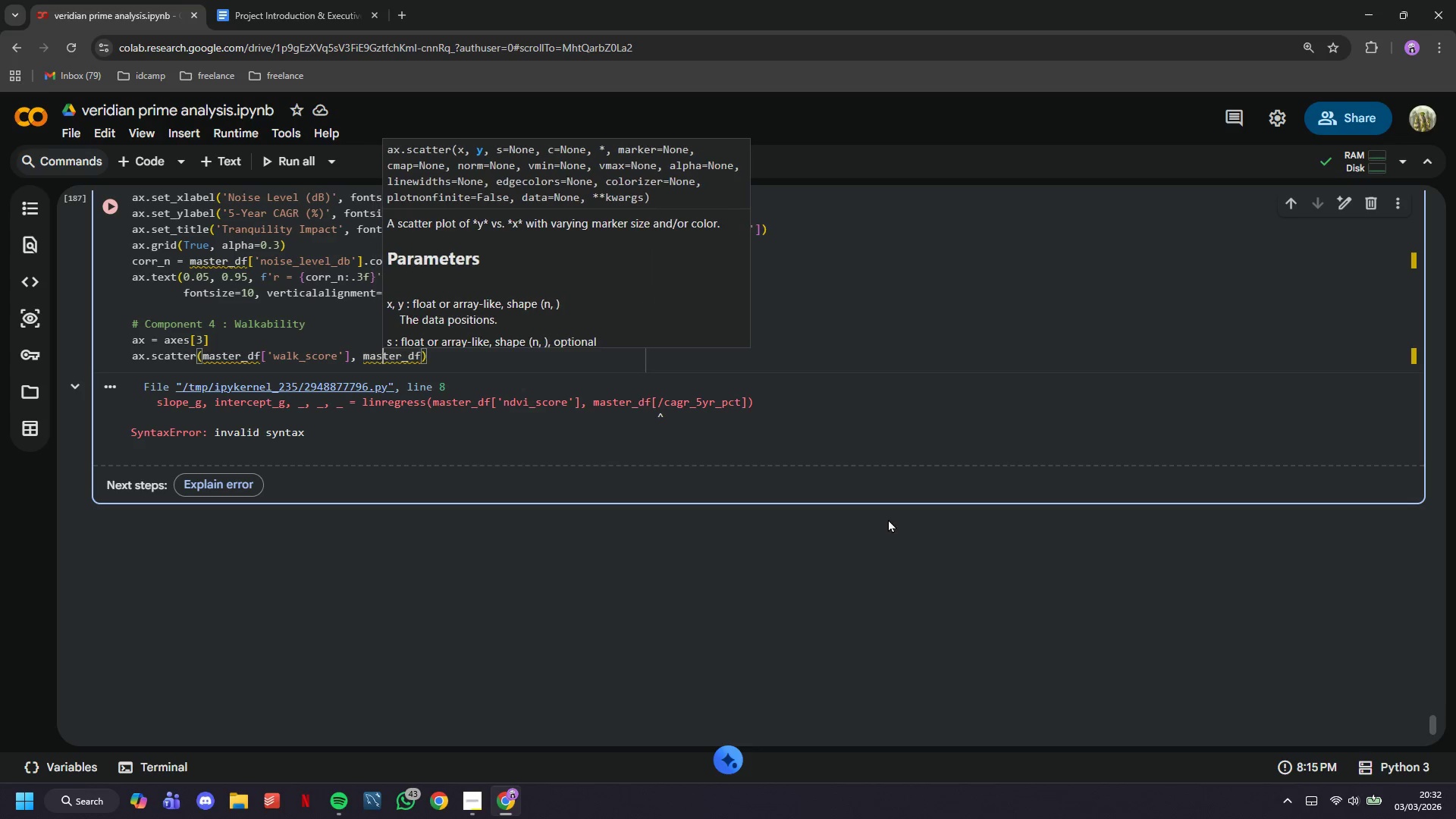 
key(S)
 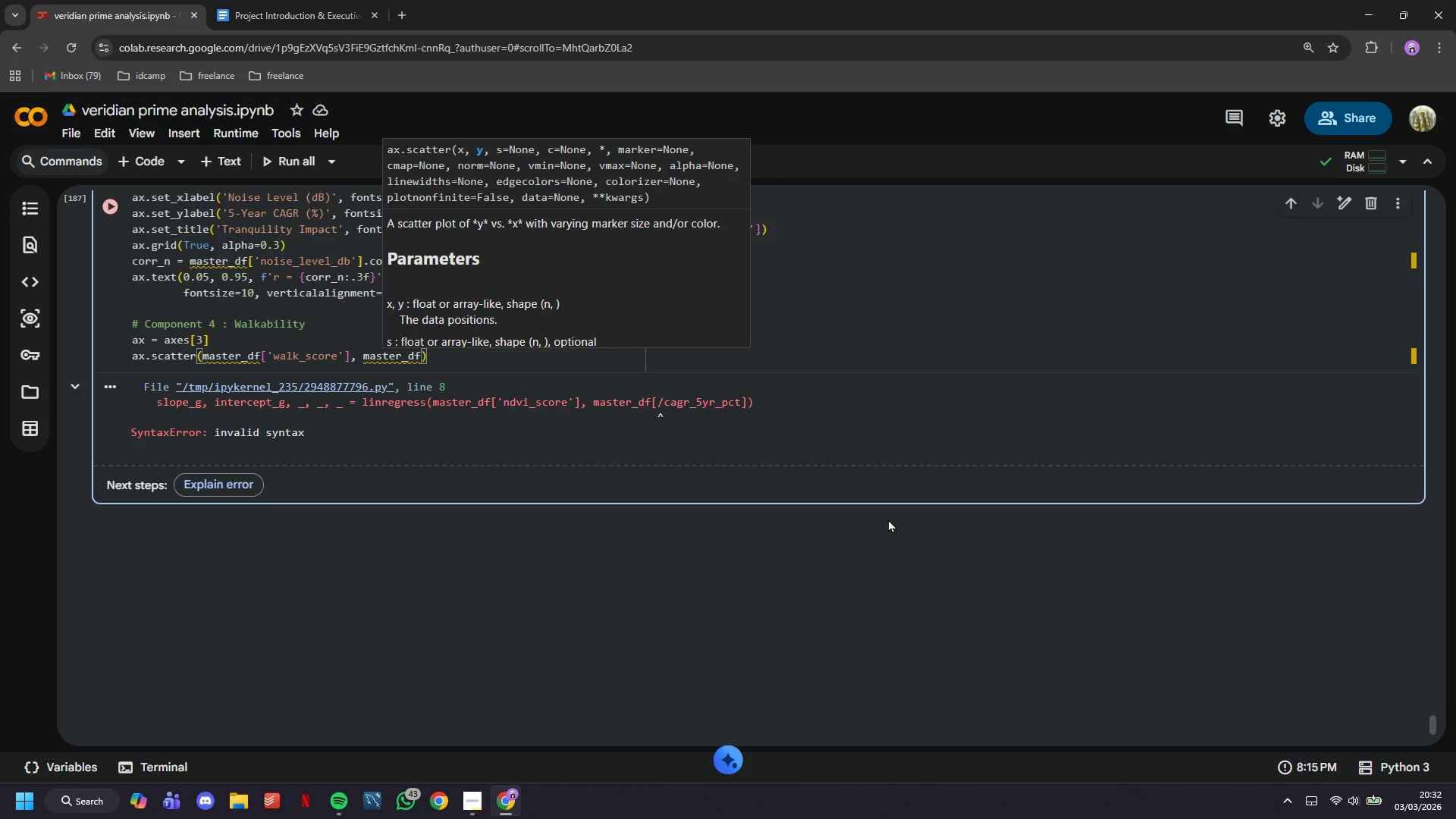 
hold_key(key=ArrowRight, duration=0.64)
 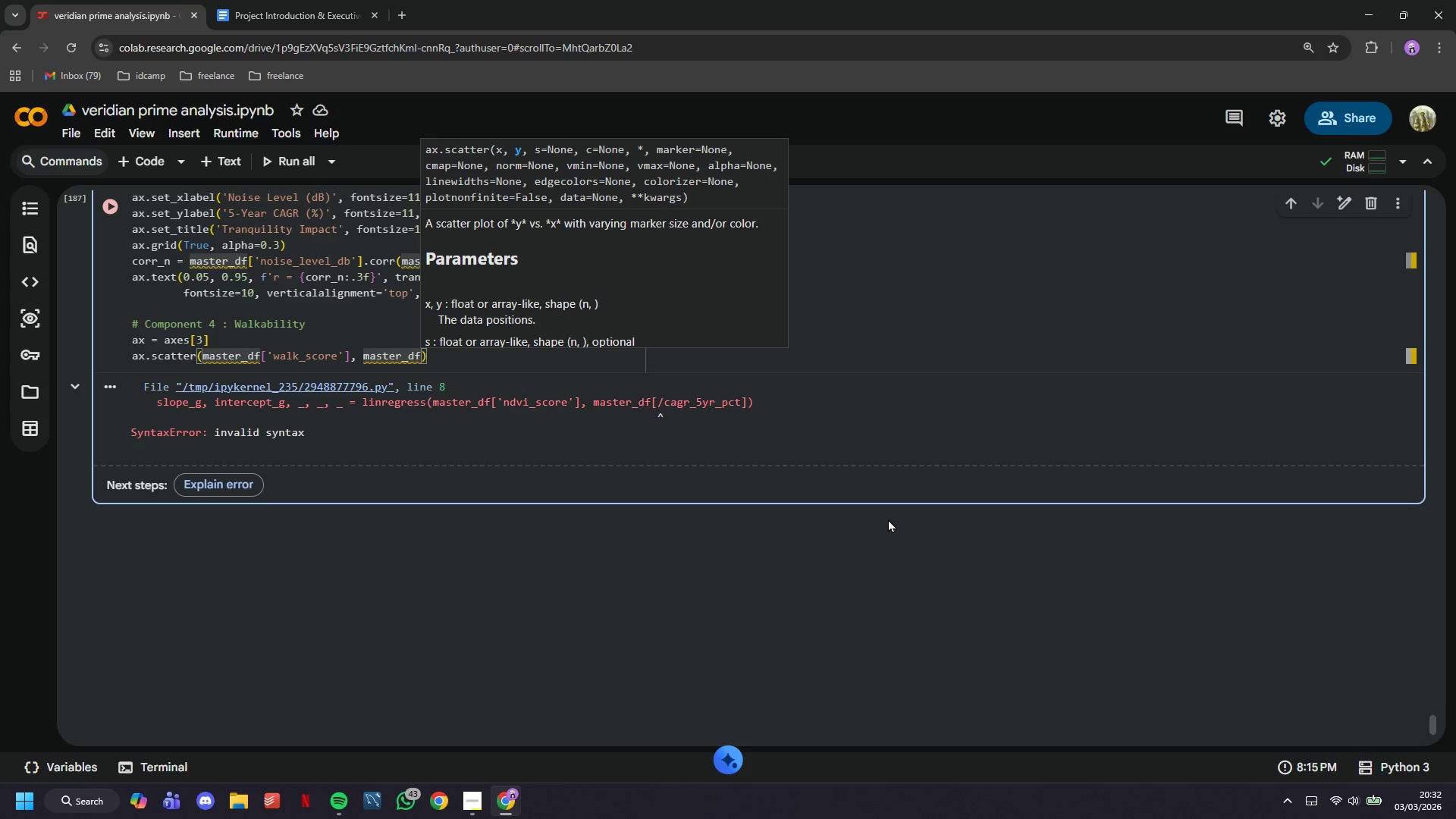 
hold_key(key=ArrowRight, duration=20.2)
 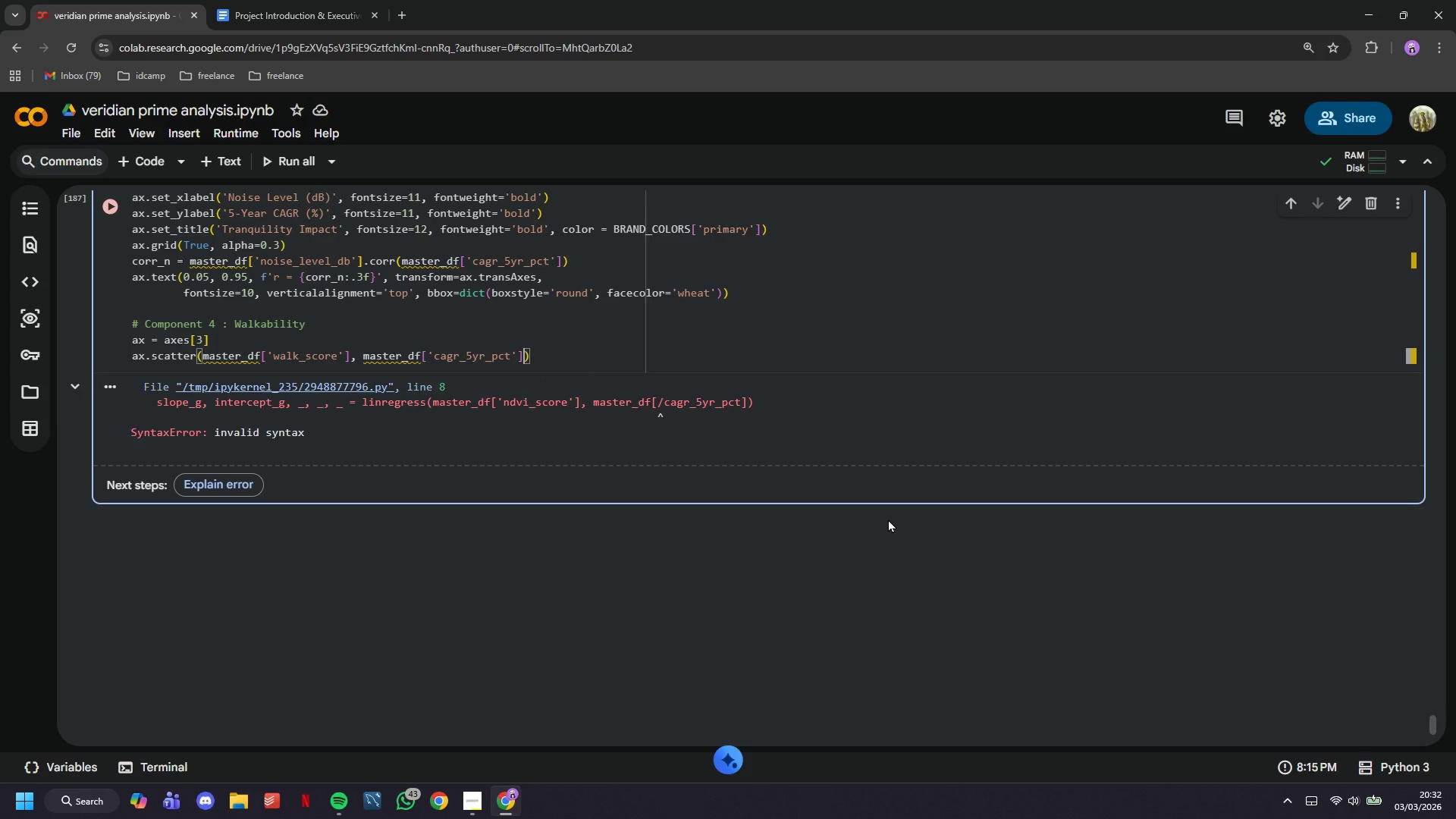 
key(BracketLeft)
 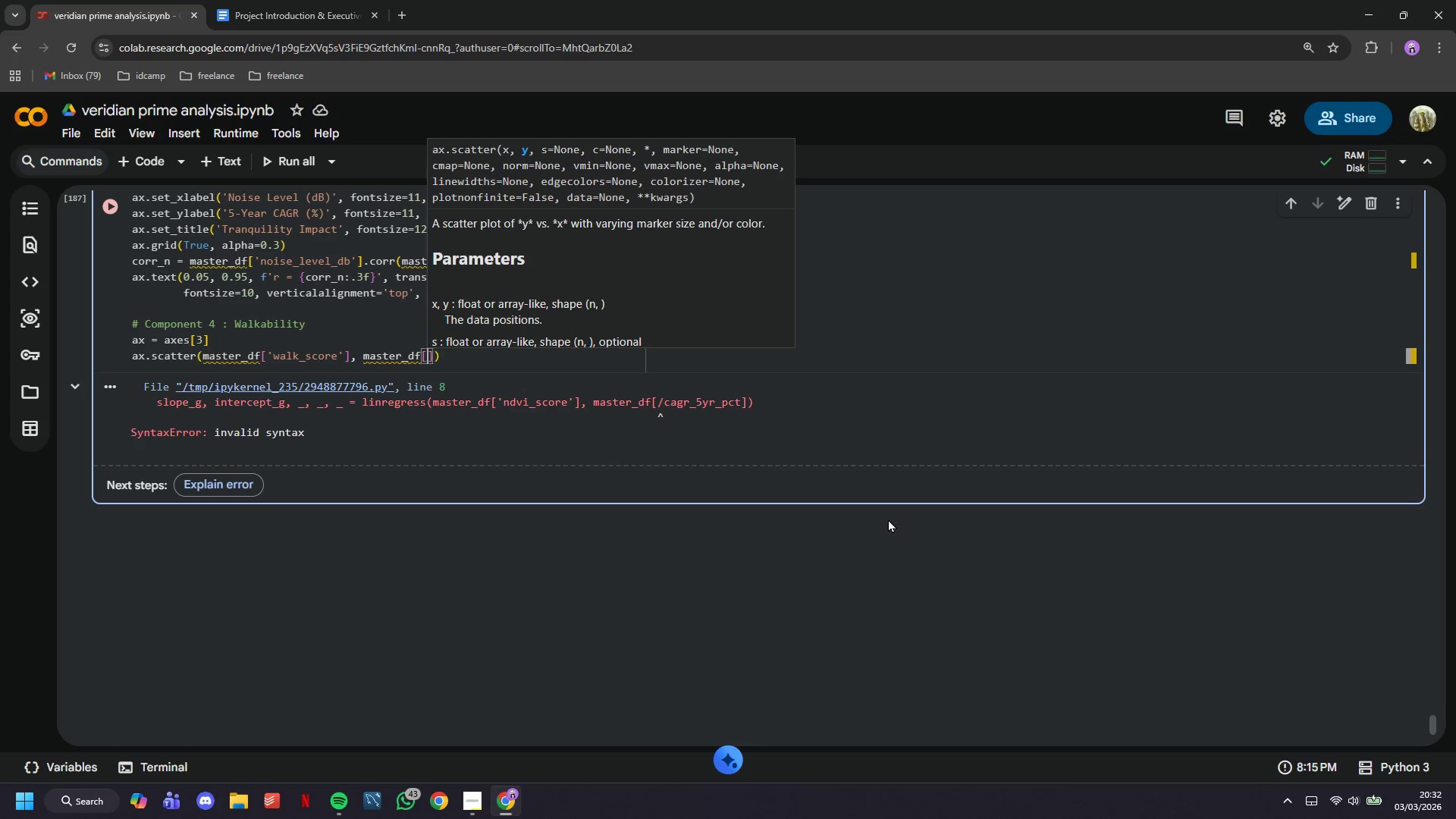 
key(Quote)
 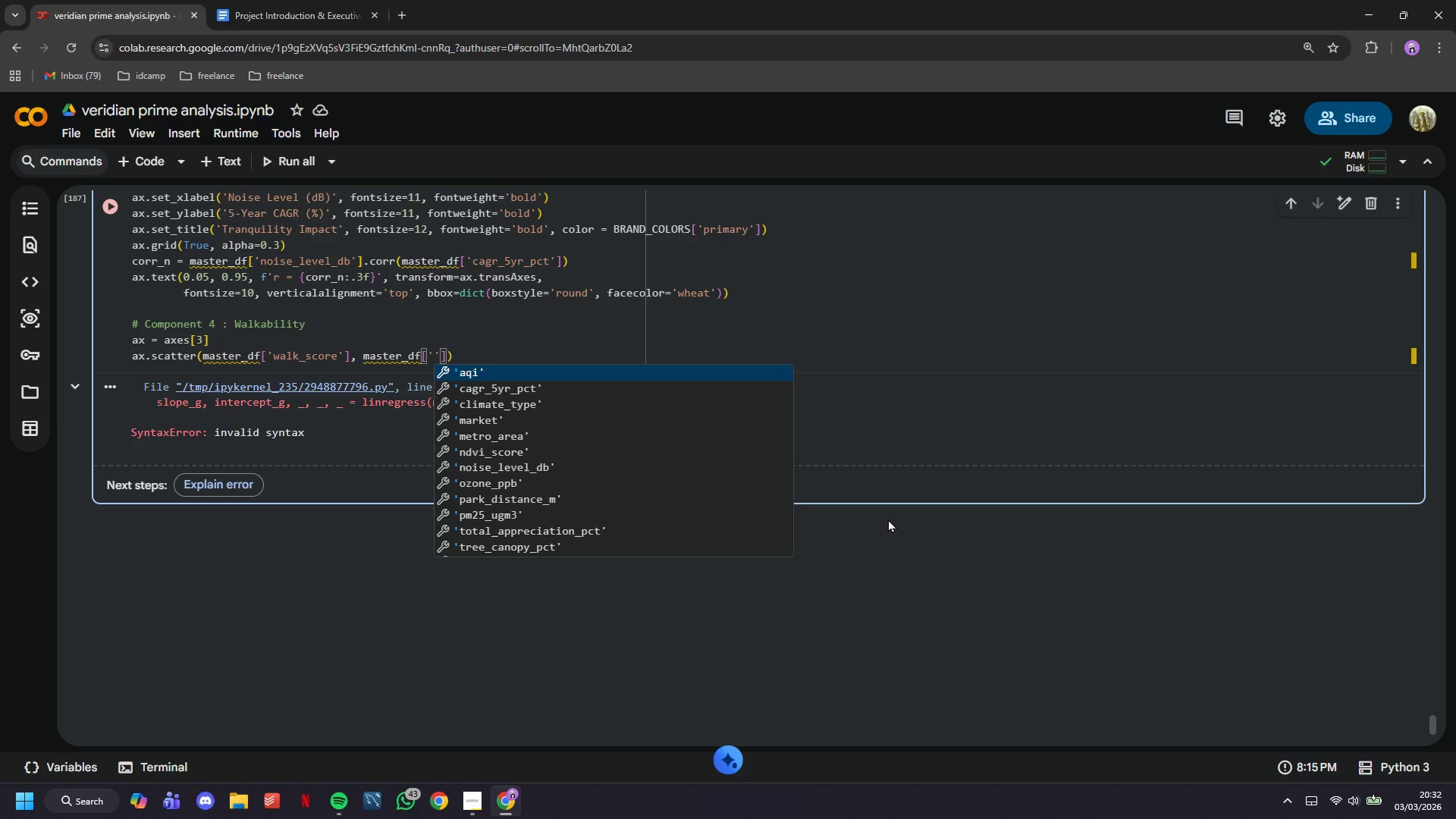 
type(cagr_)
 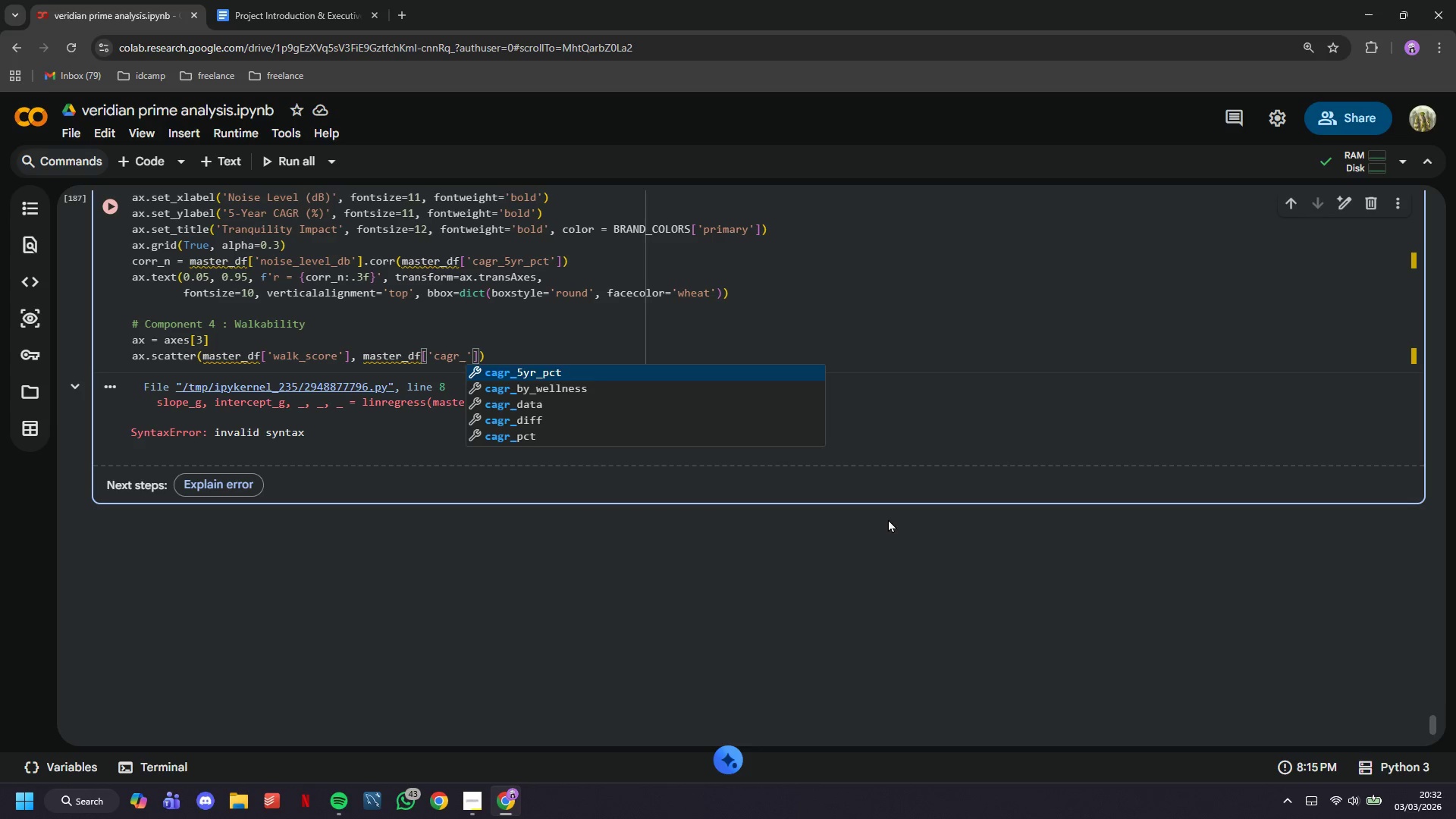 
type(%YR_pct)
 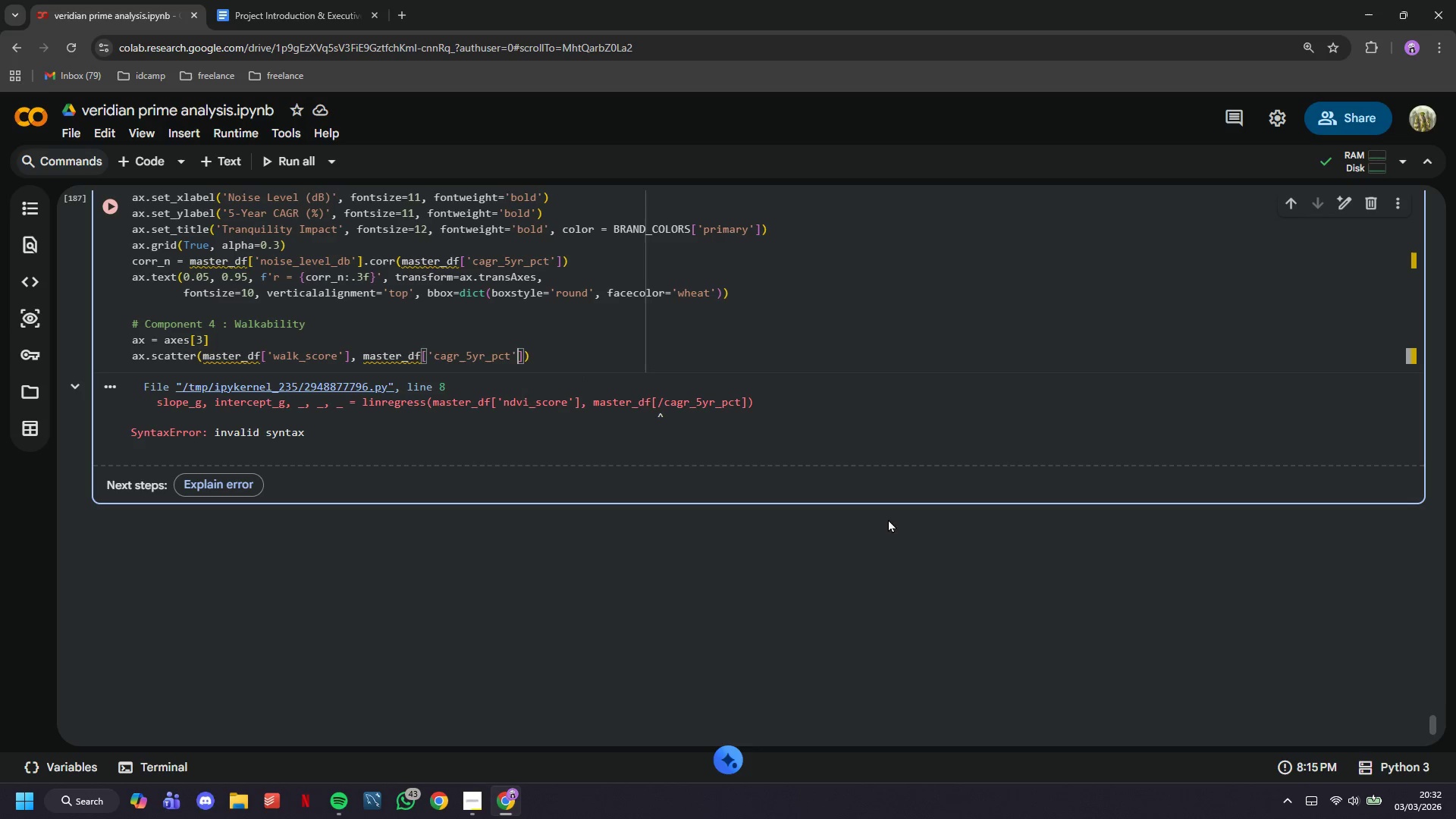 
key(ArrowRight)
 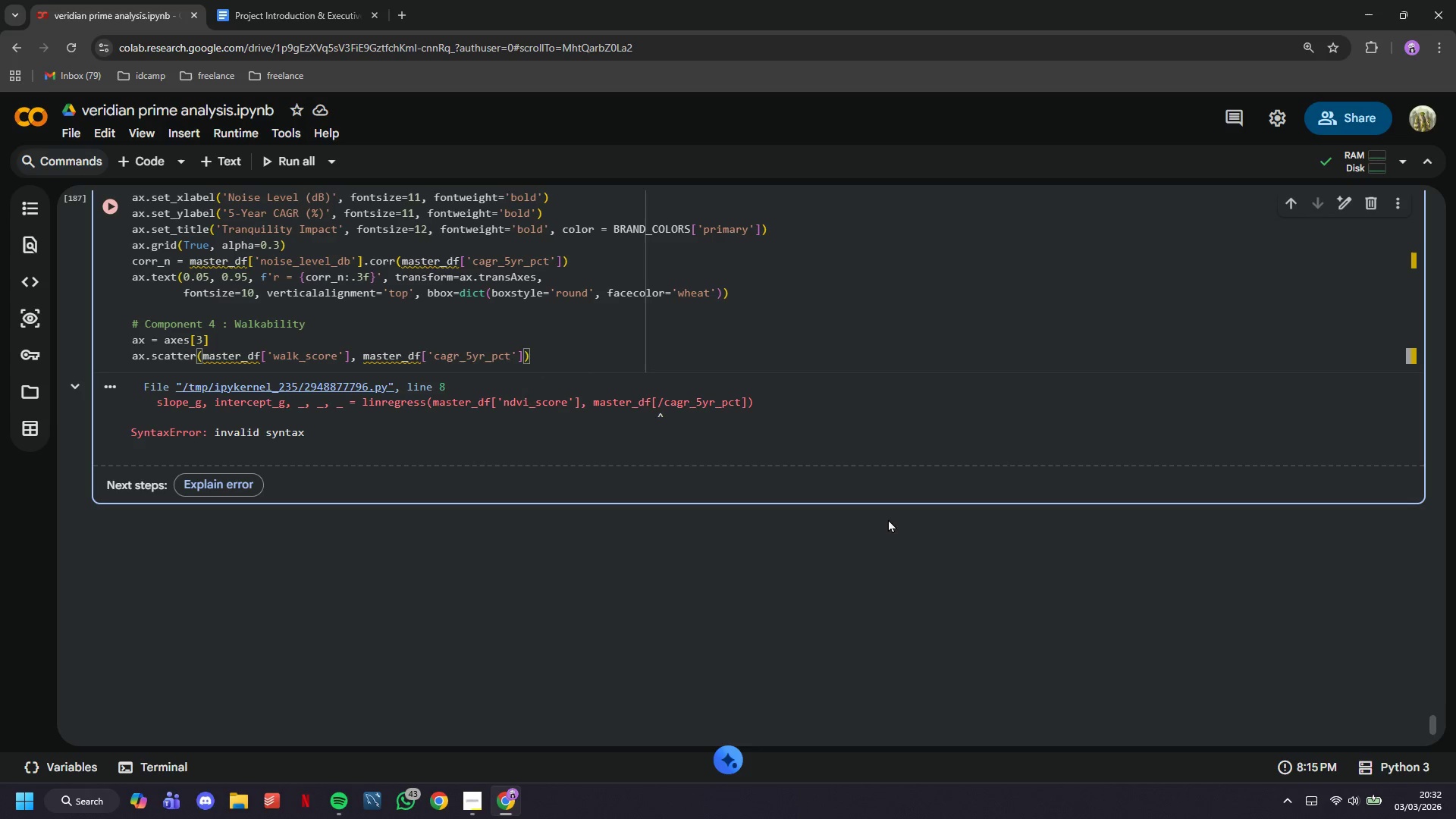 
key(Comma)
 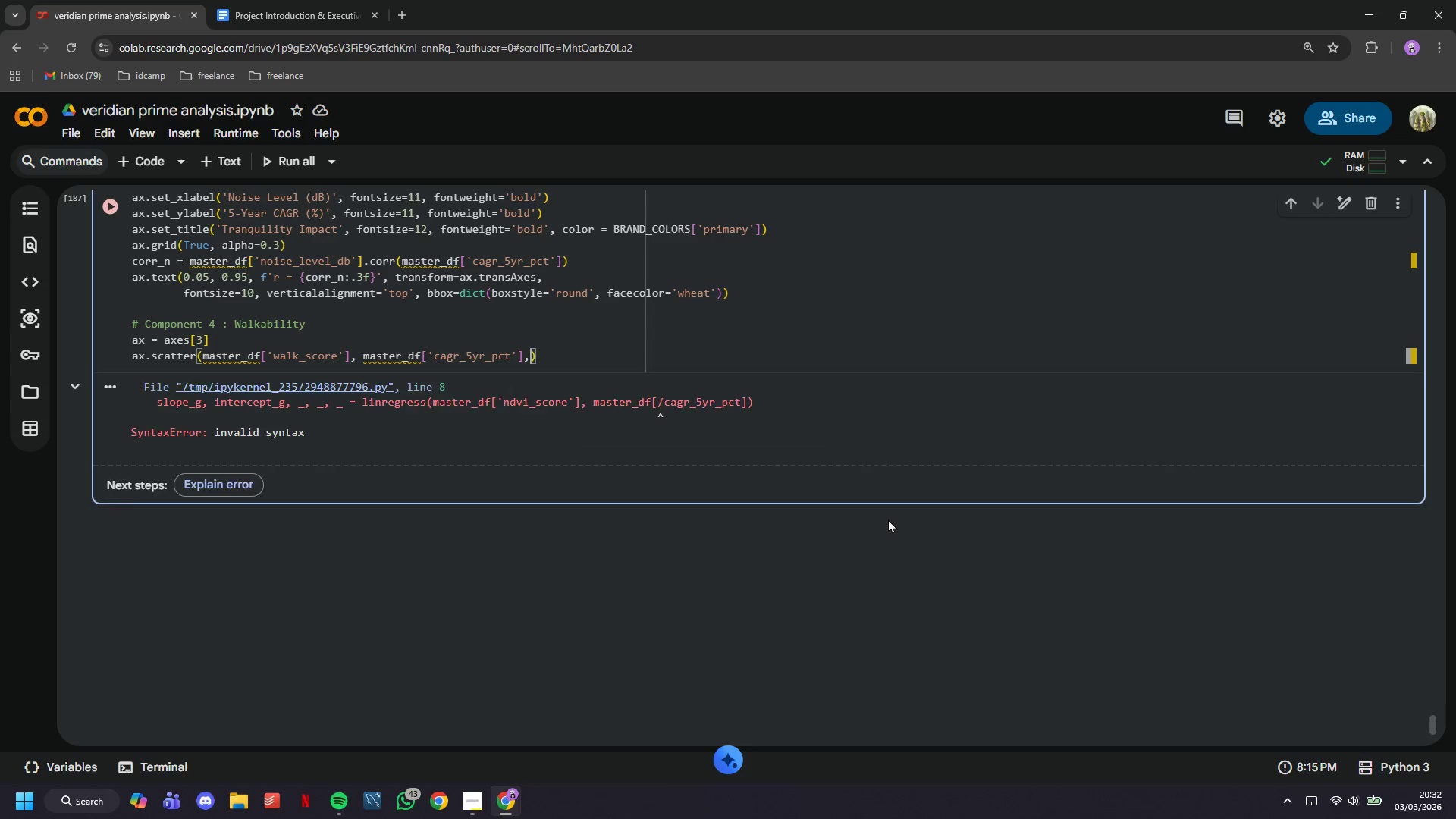 
key(Enter)
 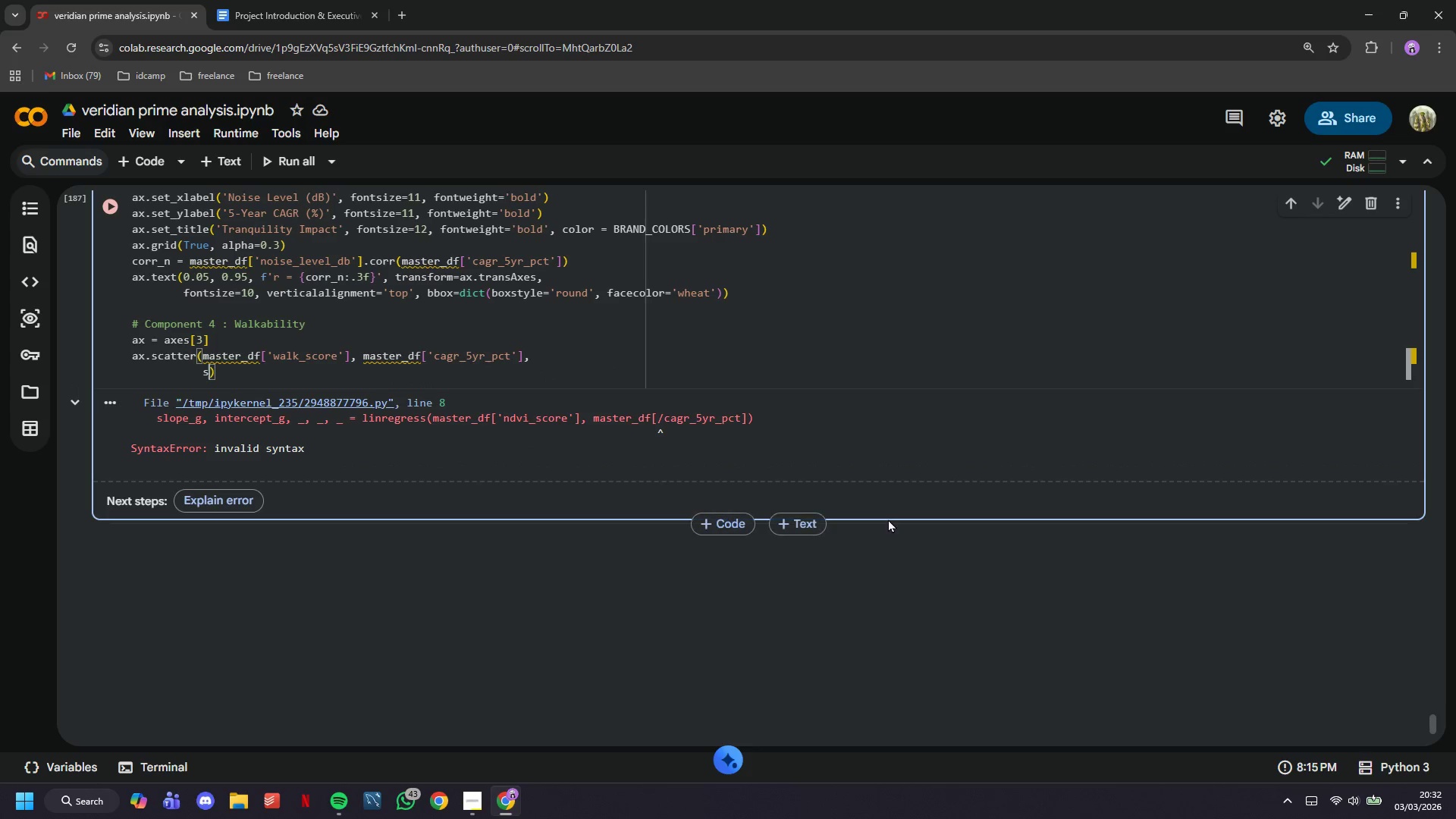 
type(s=100, alpha=0.6, c="#985)
 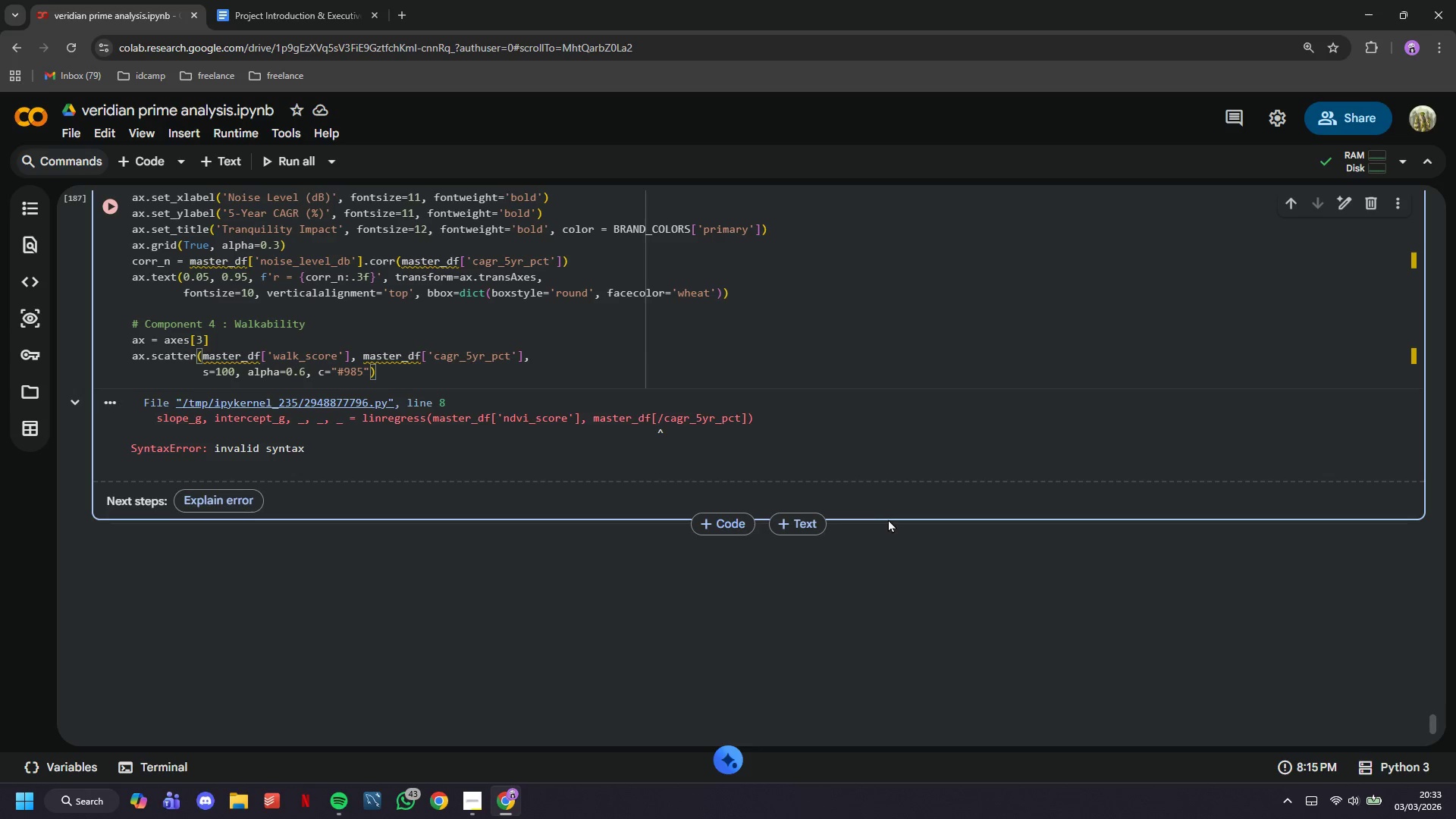 
type(9B6)
 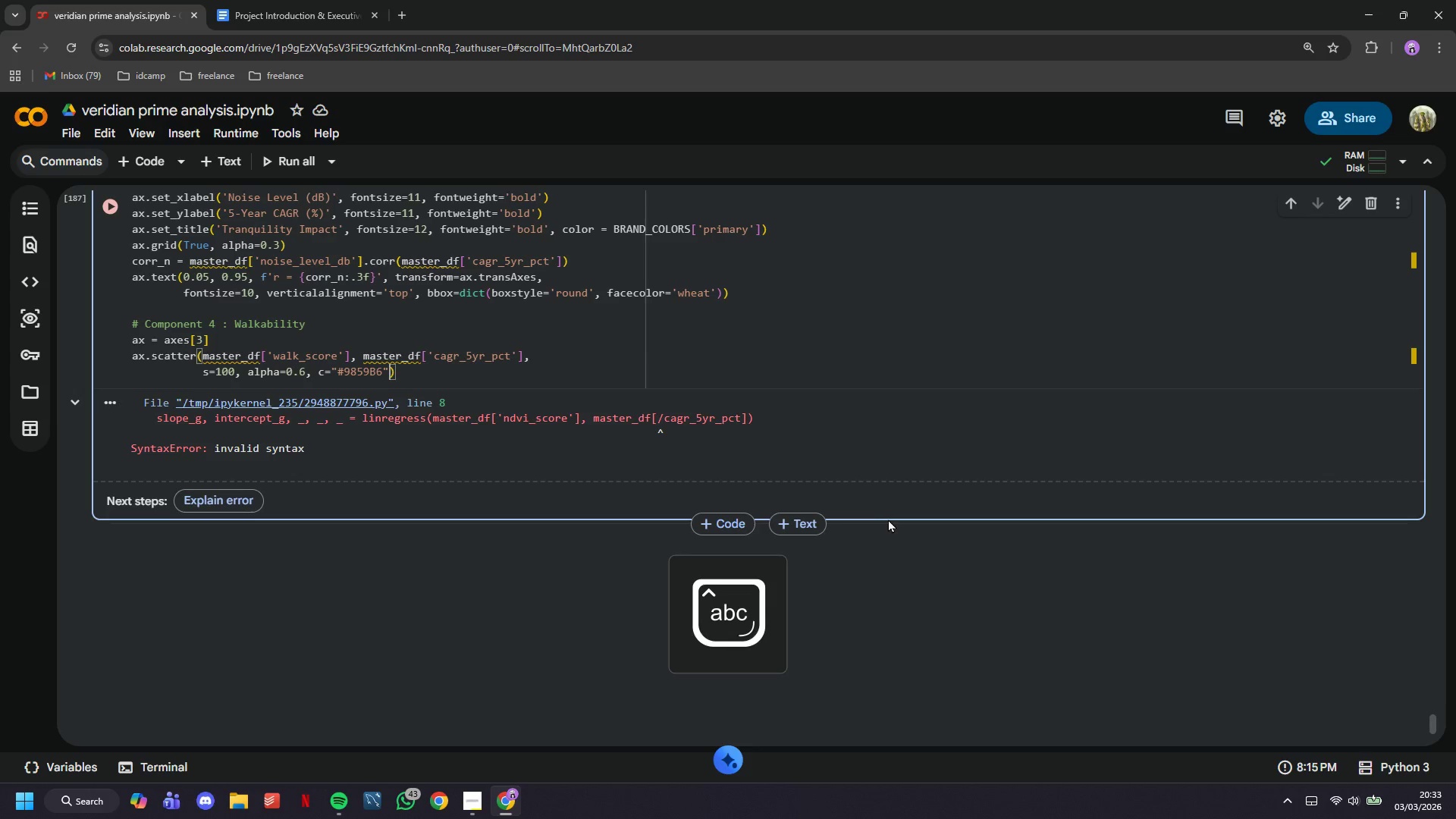 
key(ArrowRight)
 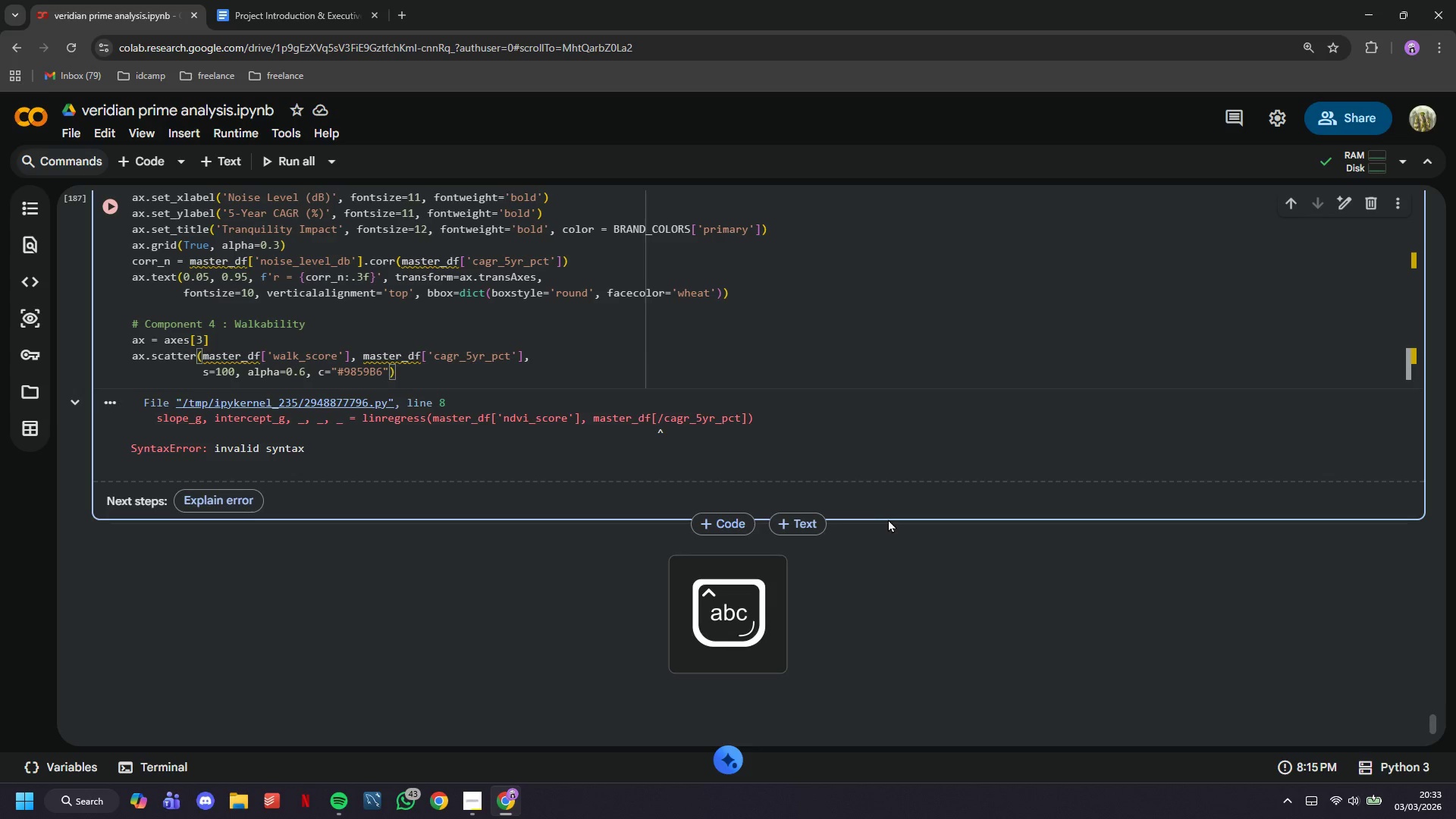 
type(, edgecolor='black)
 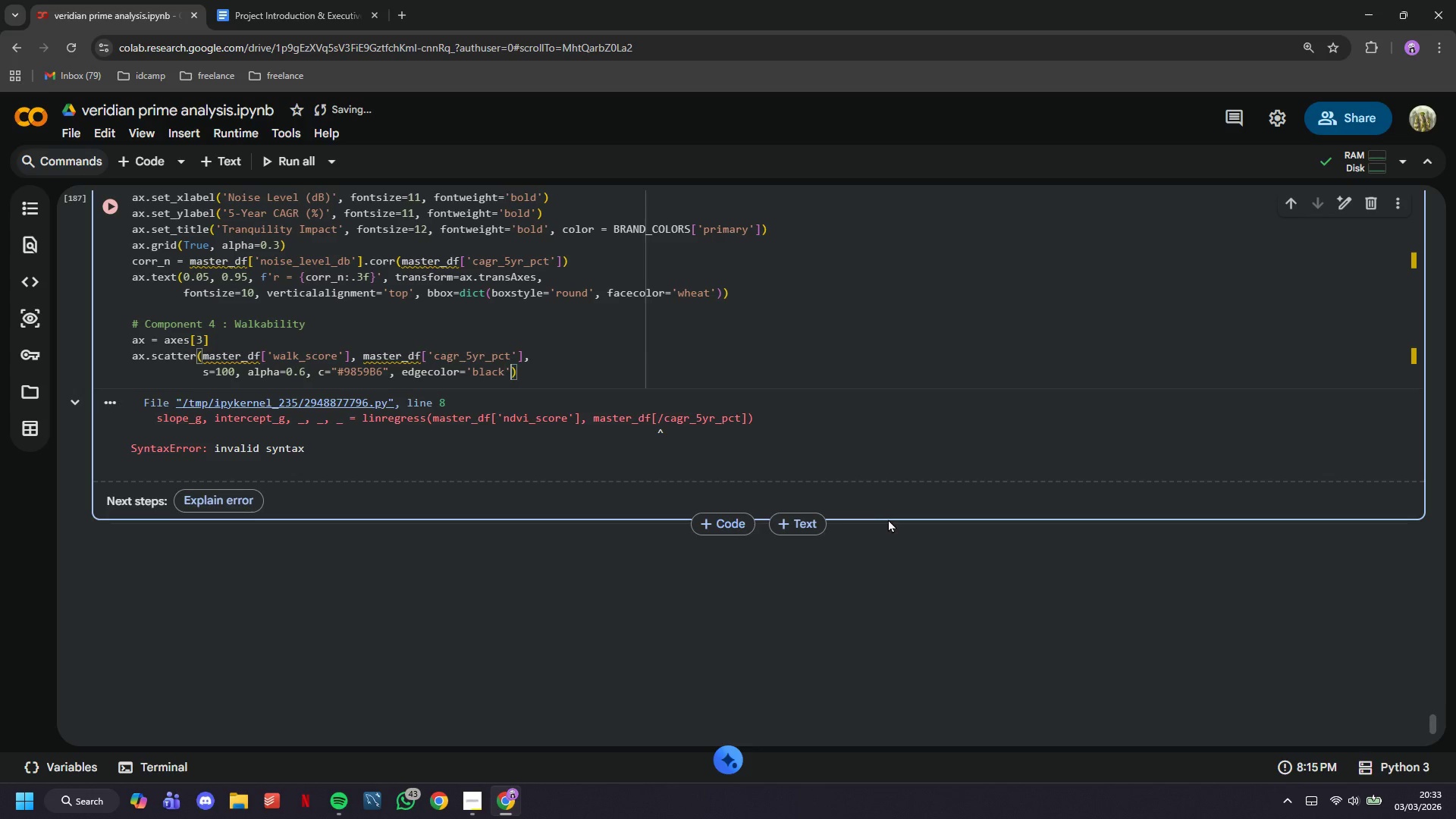 
key(ArrowRight)
 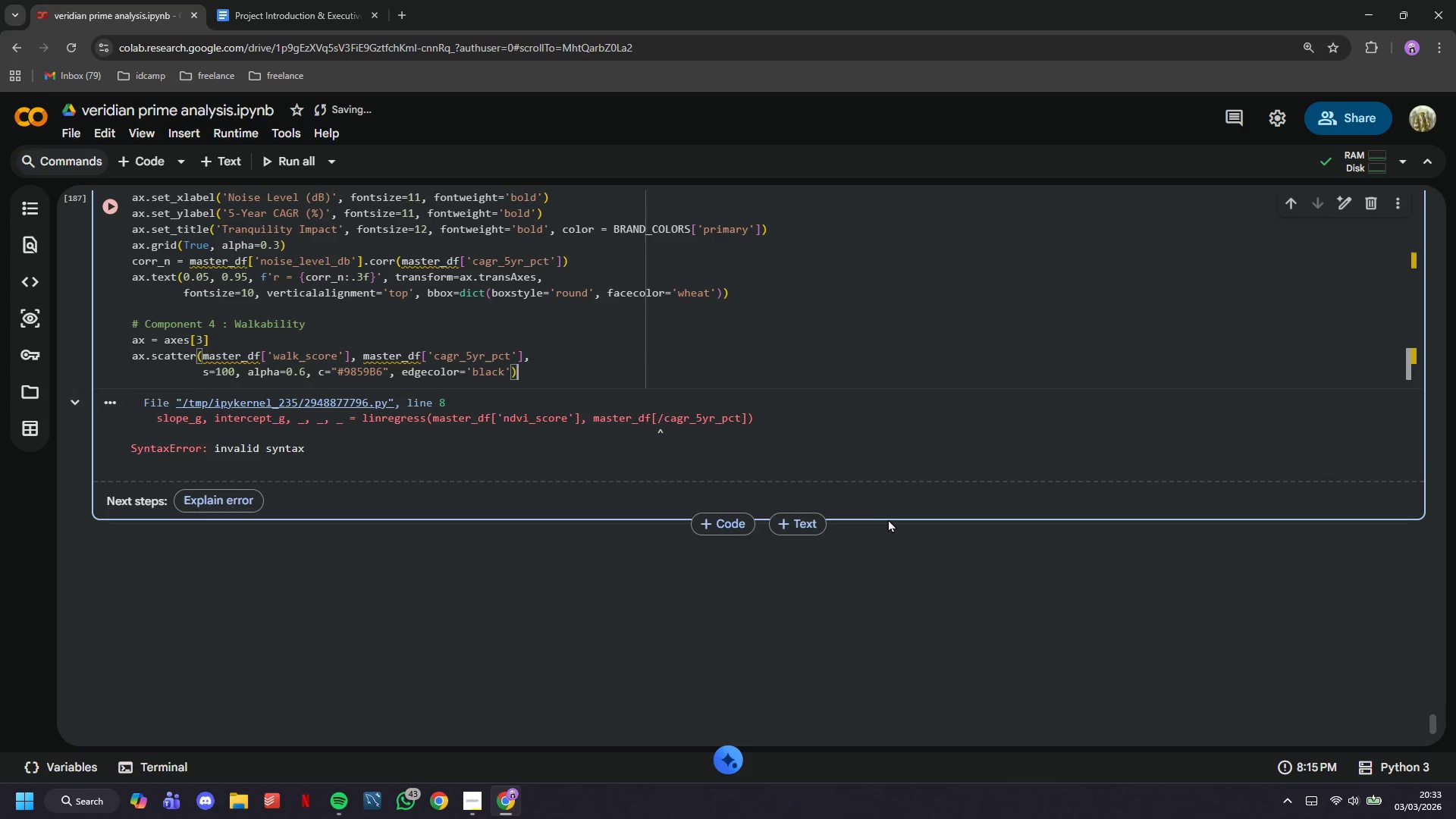 
key(ArrowRight)
 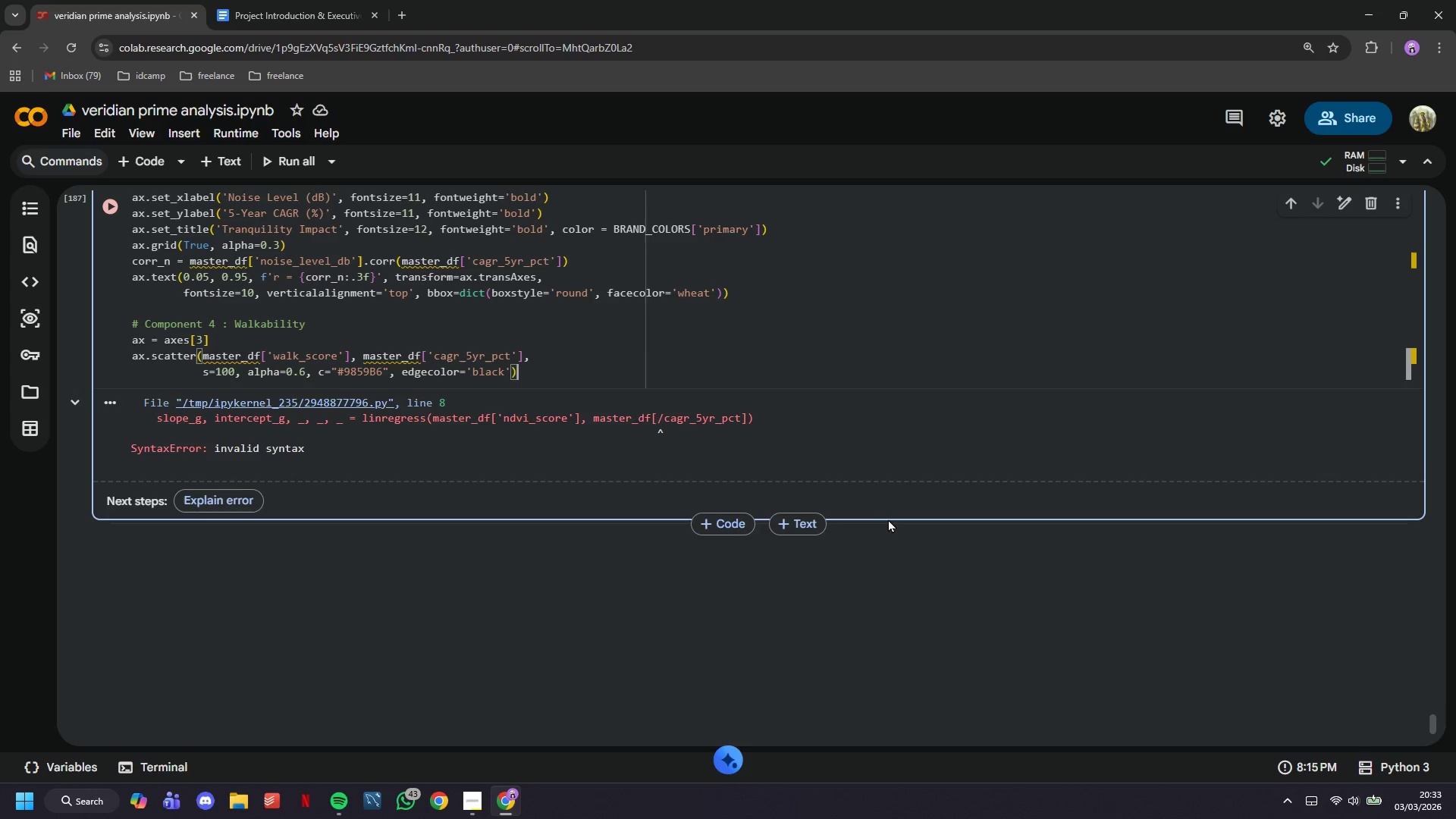 
key(Enter)
 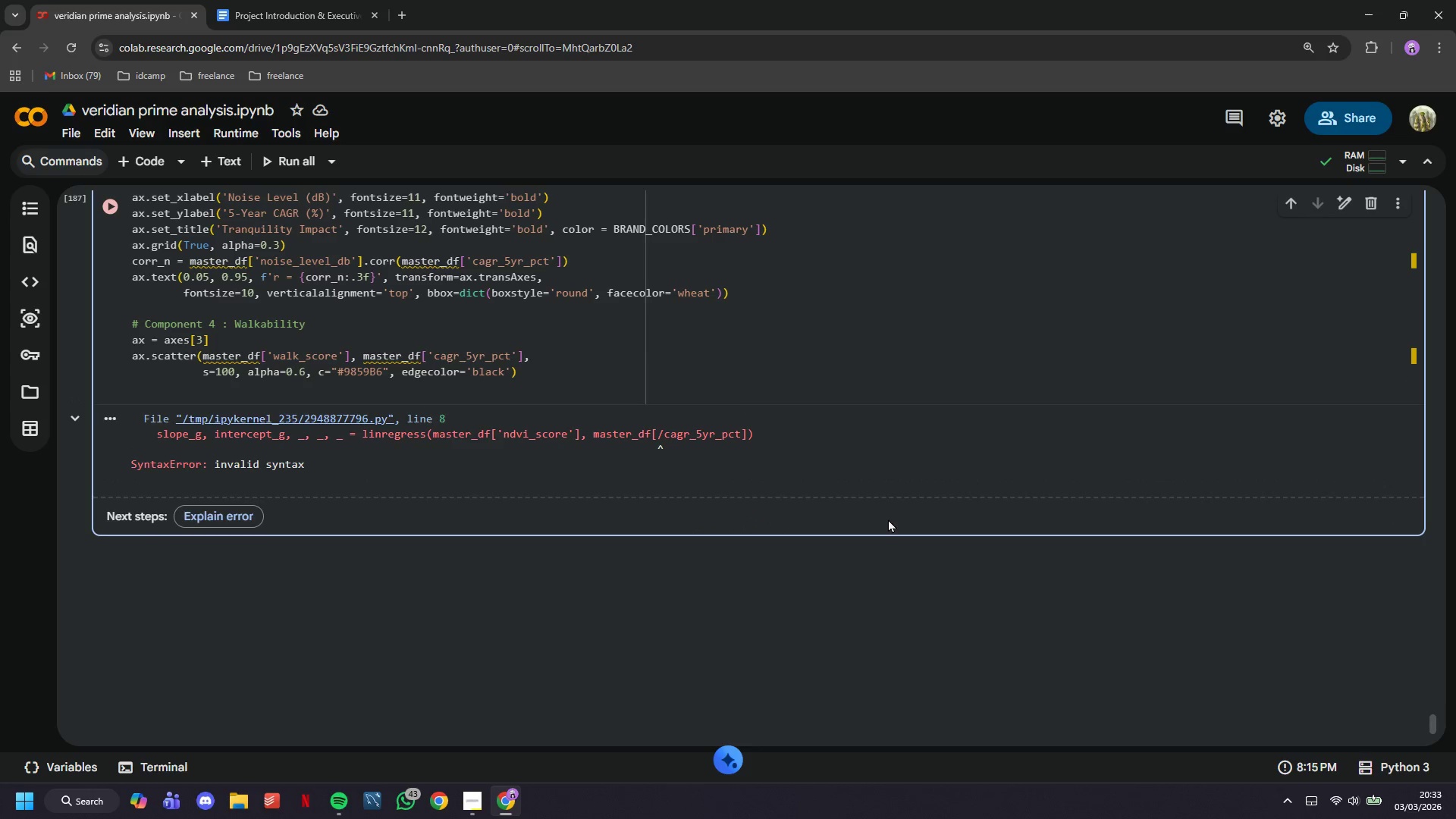 
type(slope_w = )
key(Backspace)
key(Backspace)
key(Backspace)
type(, intercept_w )
key(Backspace)
type(, _, _ )
 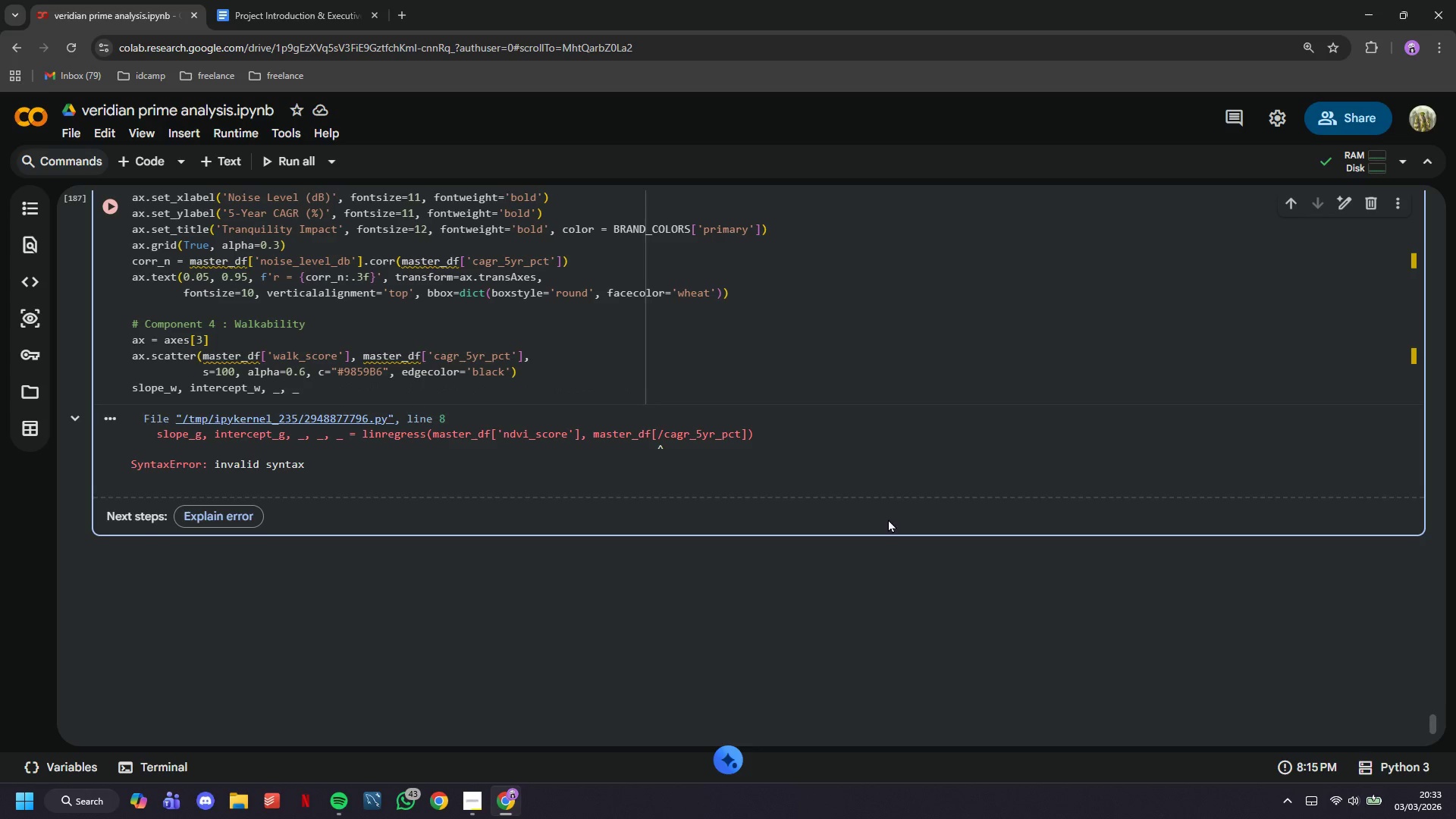 
key(Backspace)
type(, _ = linregress(master_df['walk_soc)
key(Backspace)
key(Backspace)
type(core)
 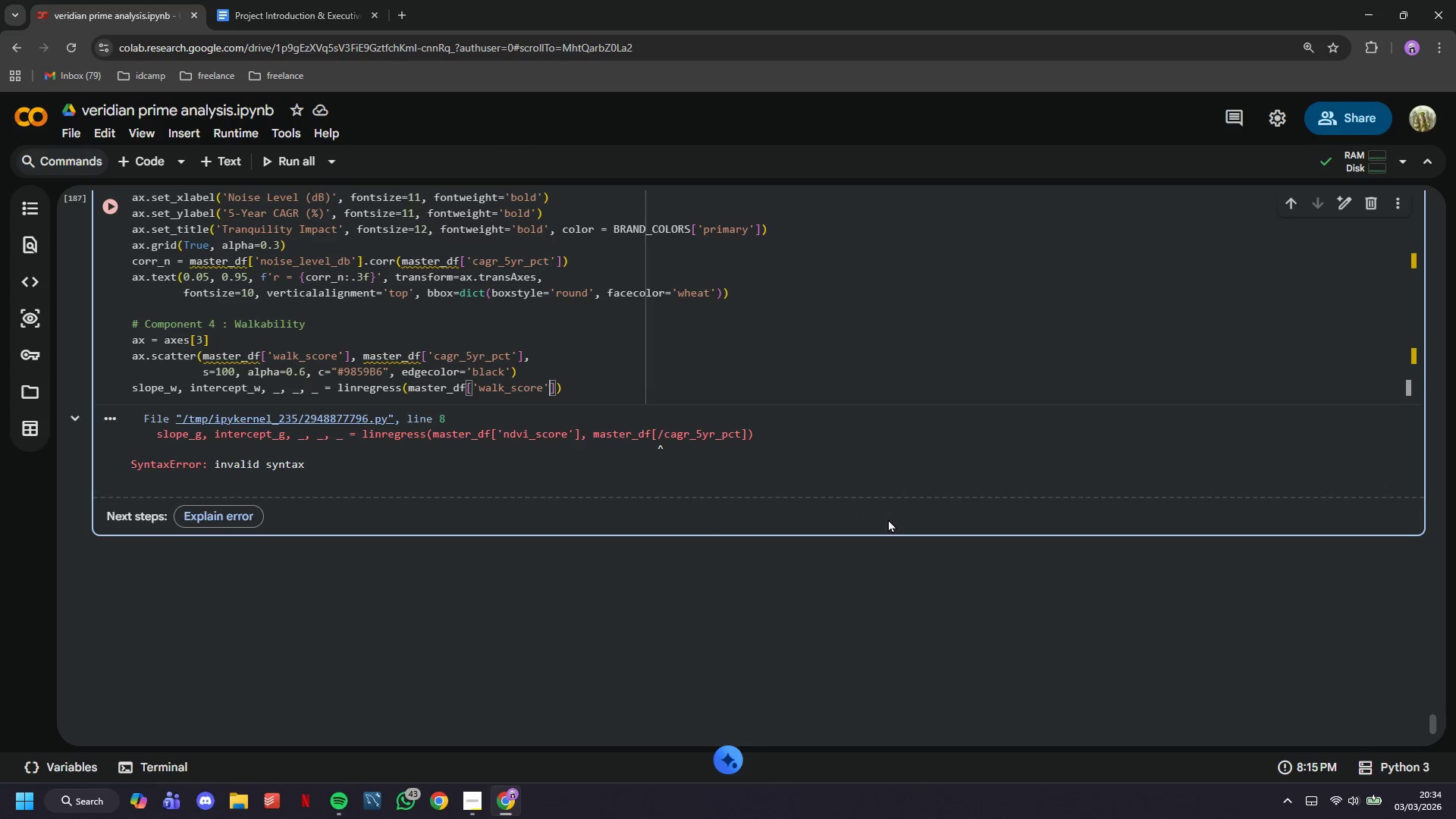 
 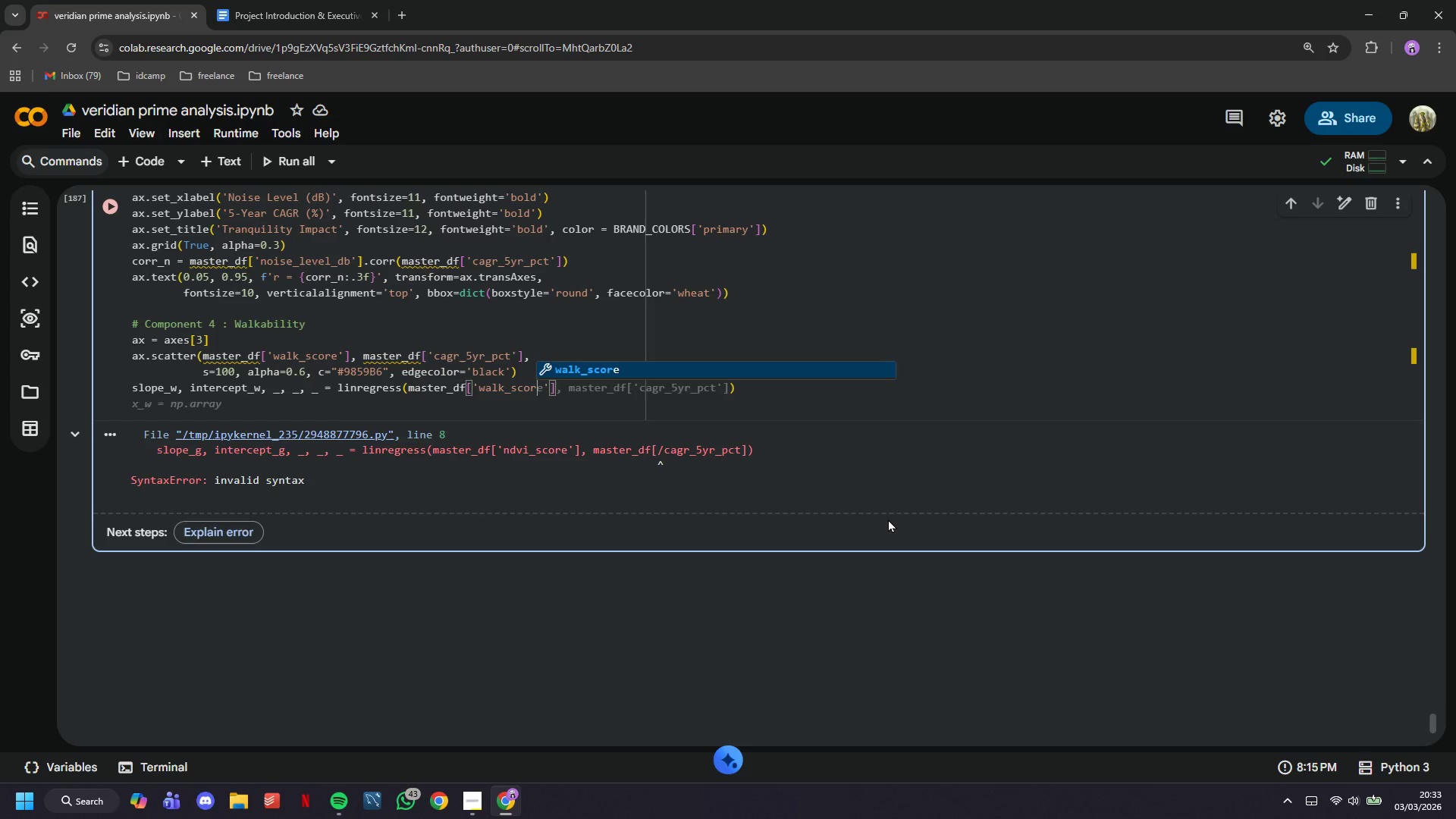 
key(ArrowRight)
 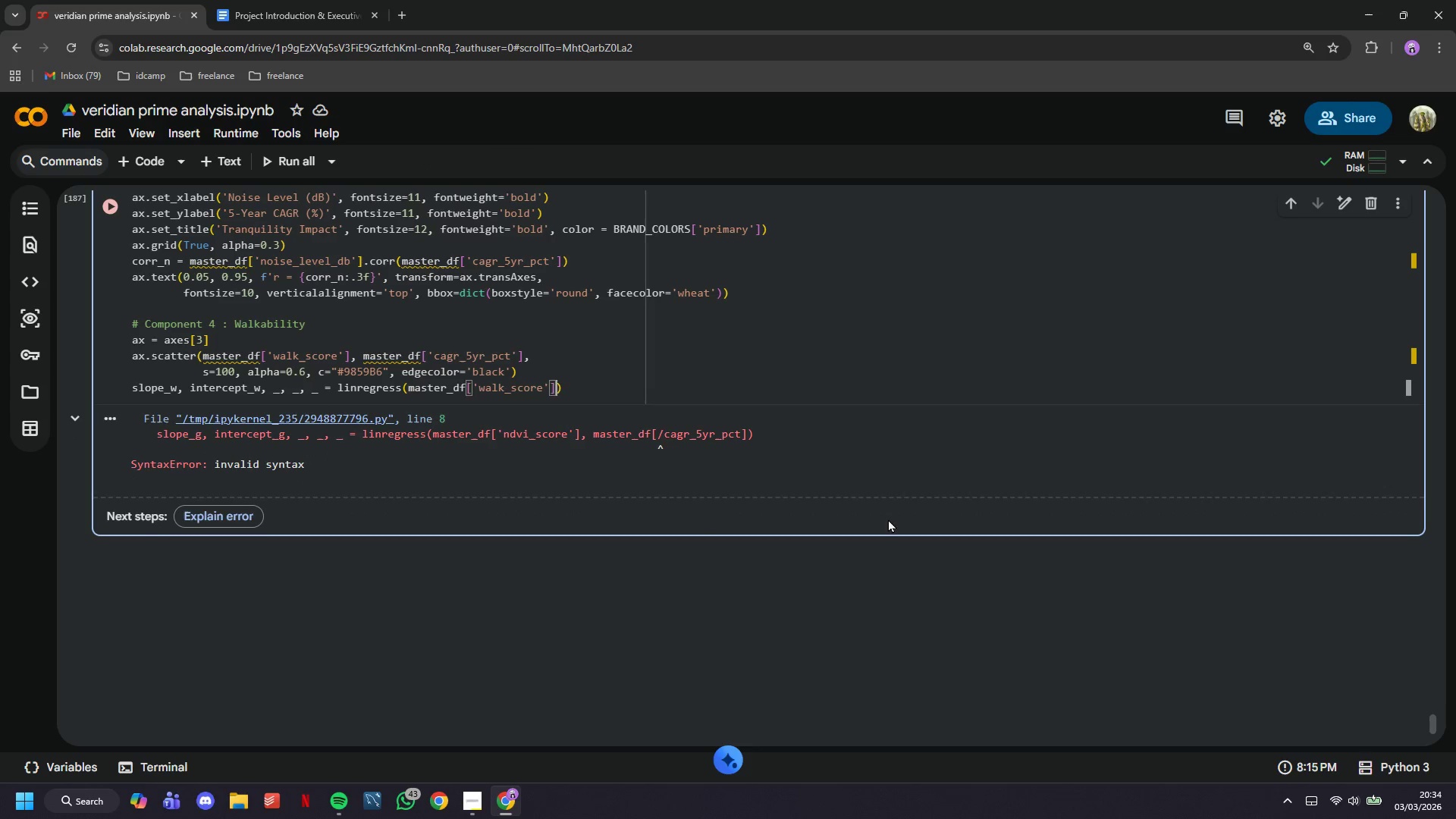 
key(ArrowRight)
 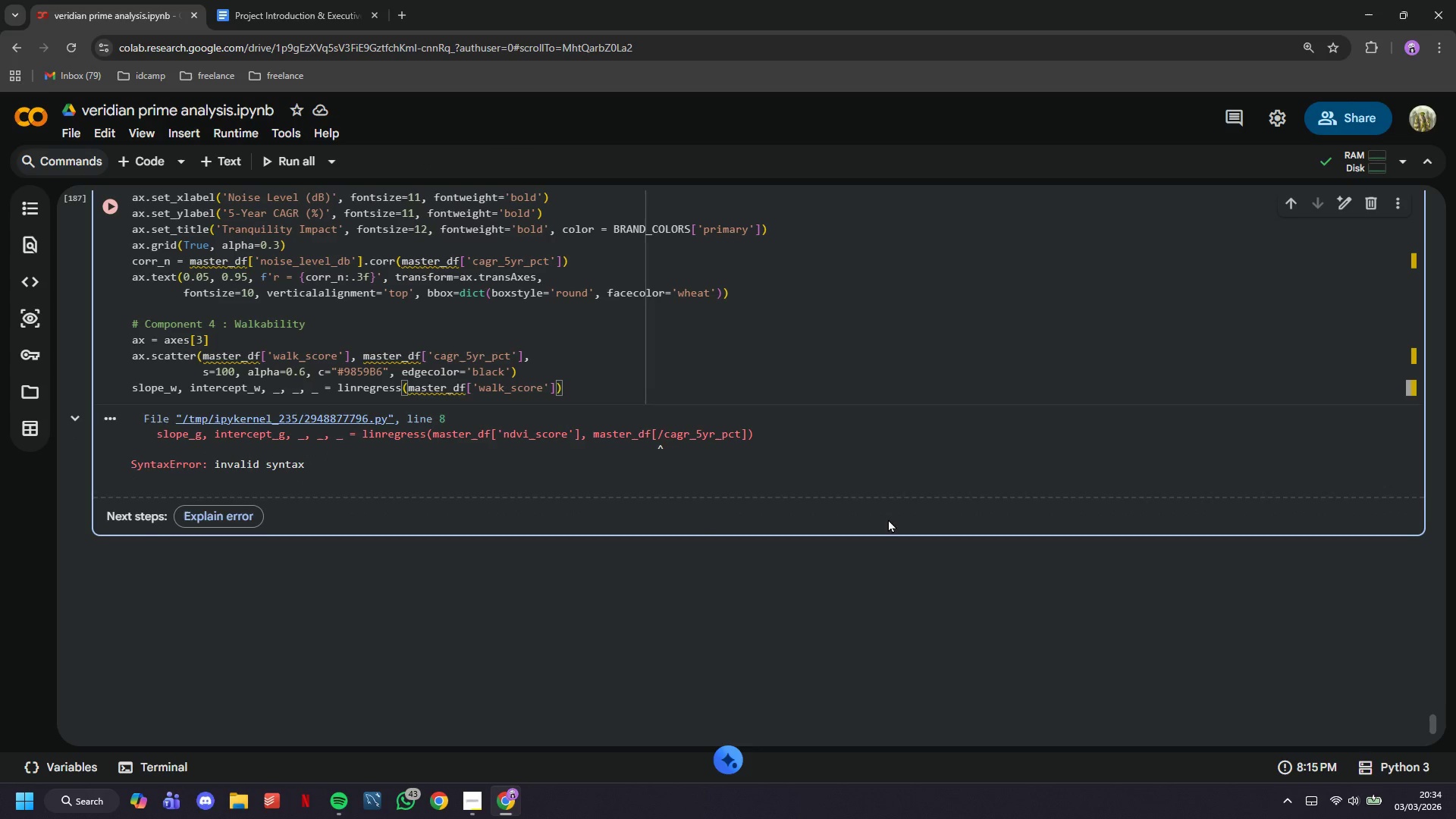 
type(, master_df['cagr_5yr_pct)
 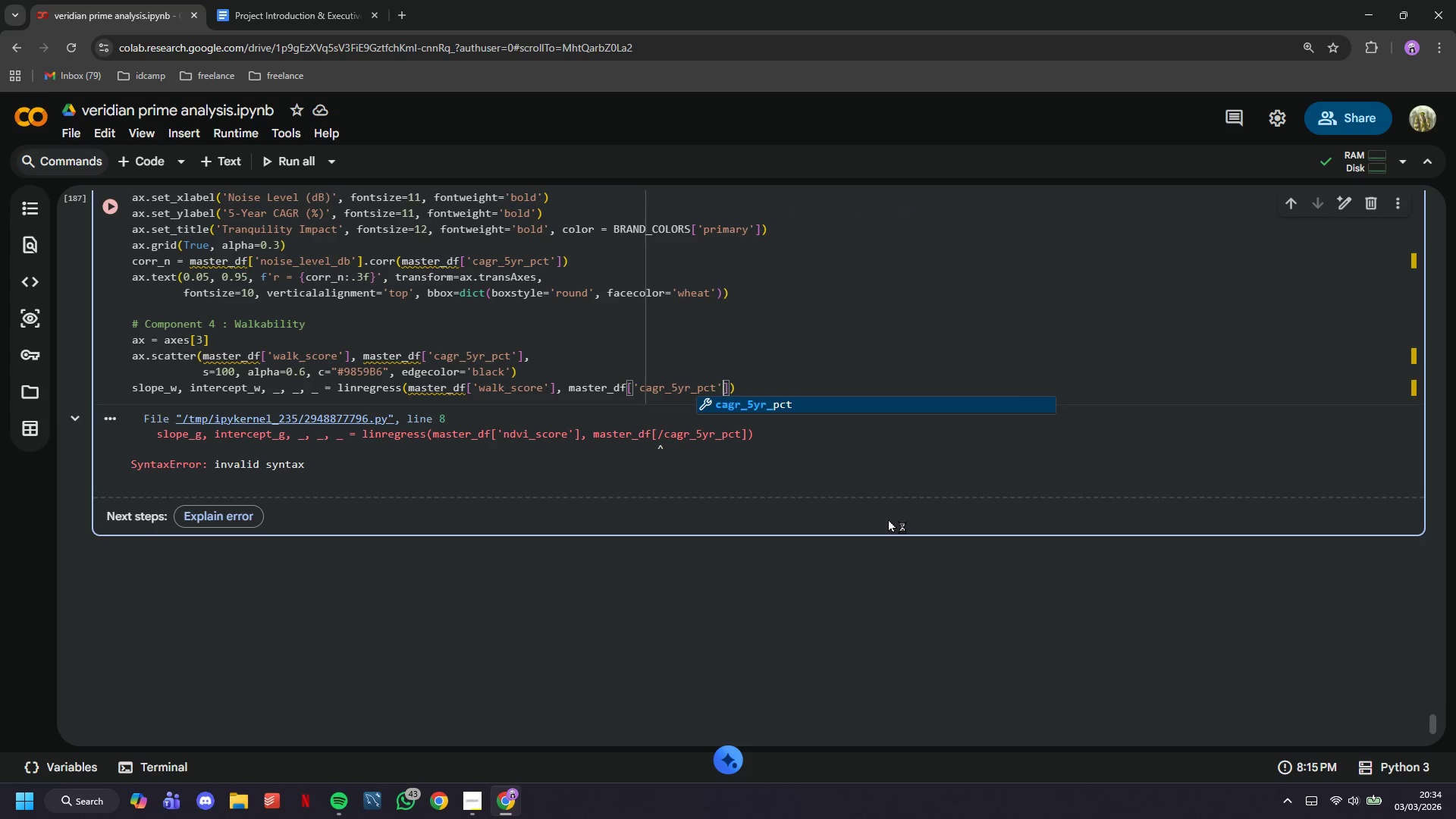 
key(ArrowRight)
 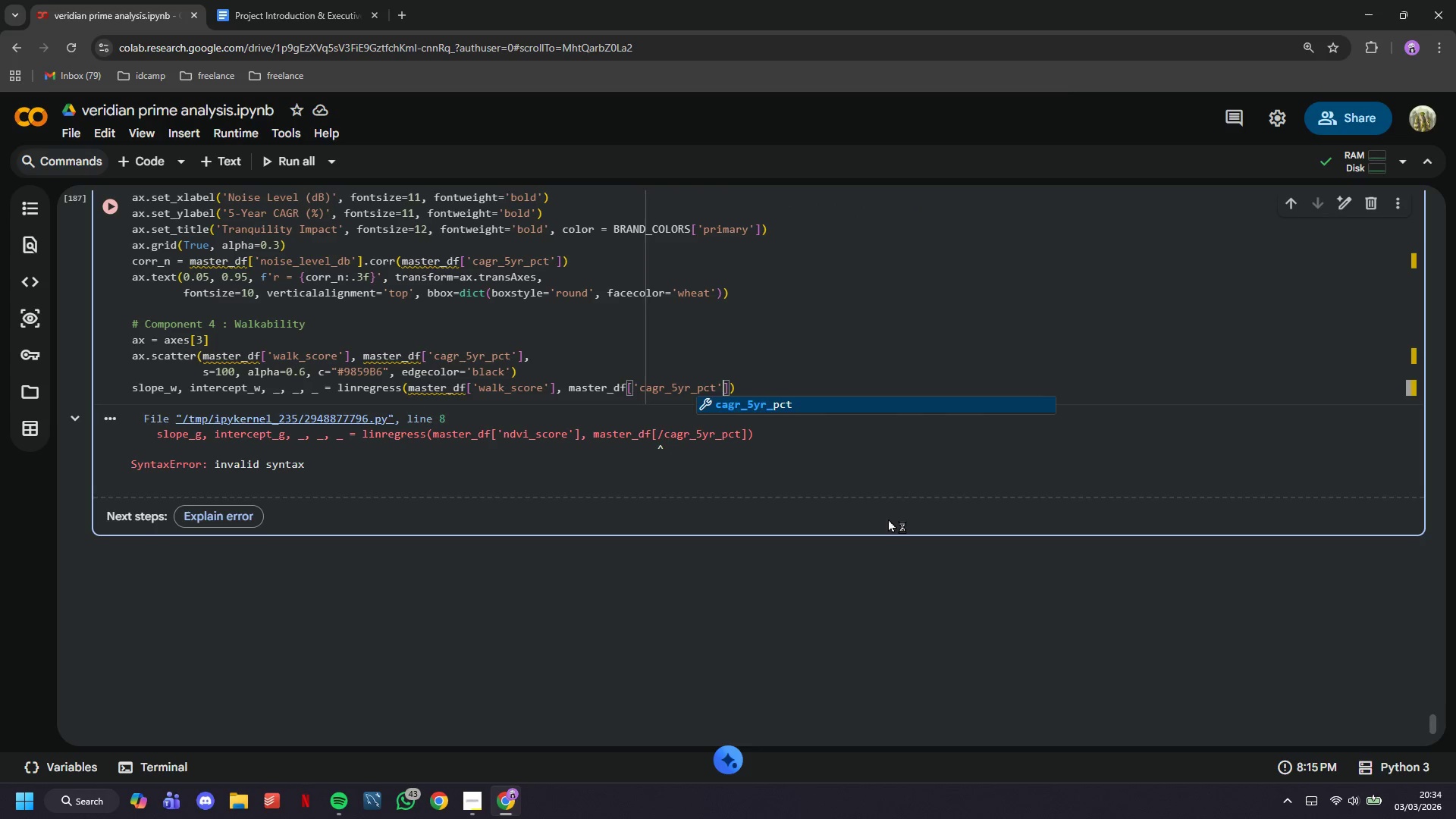 
key(ArrowRight)
 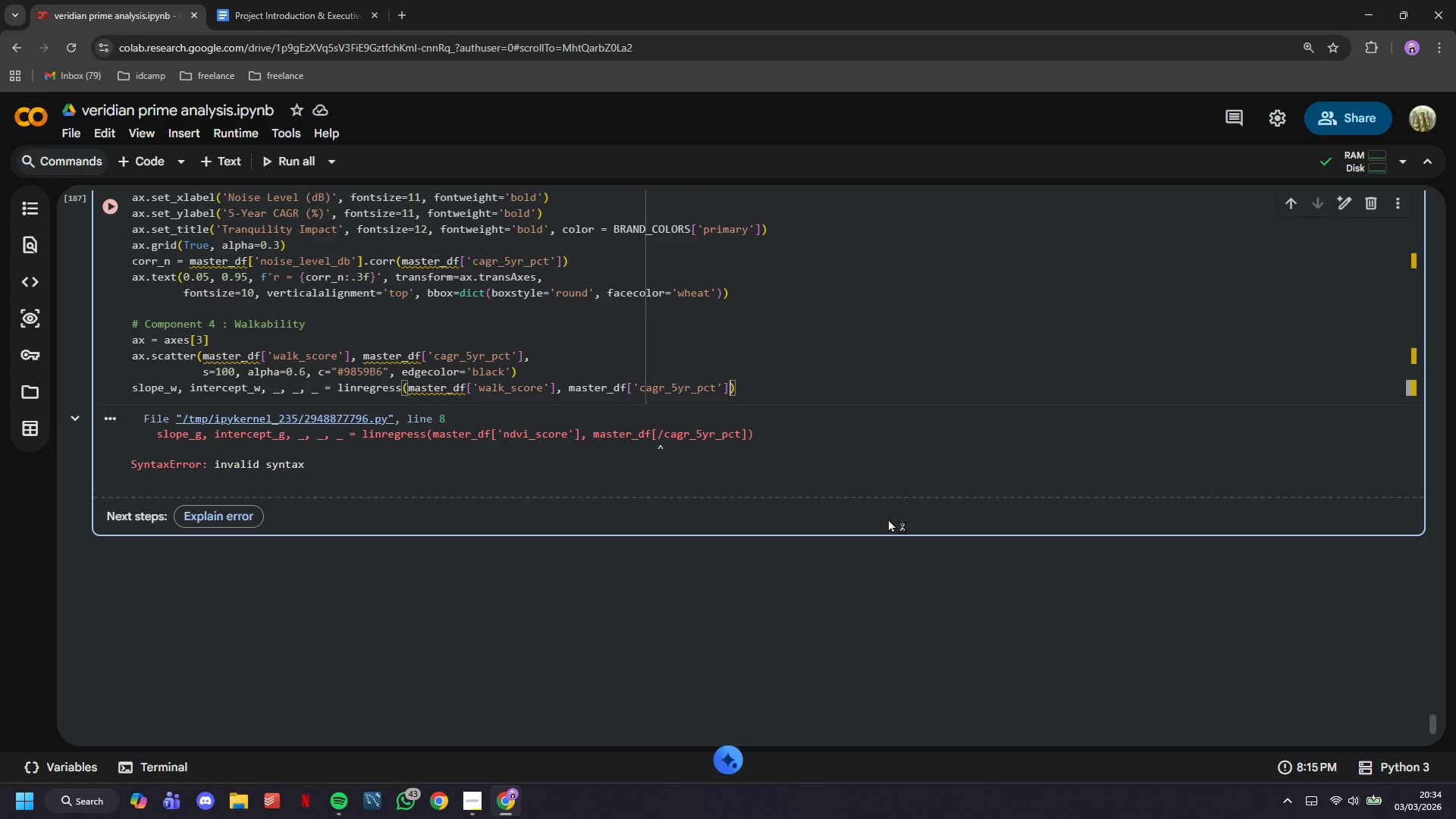 
key(ArrowRight)
 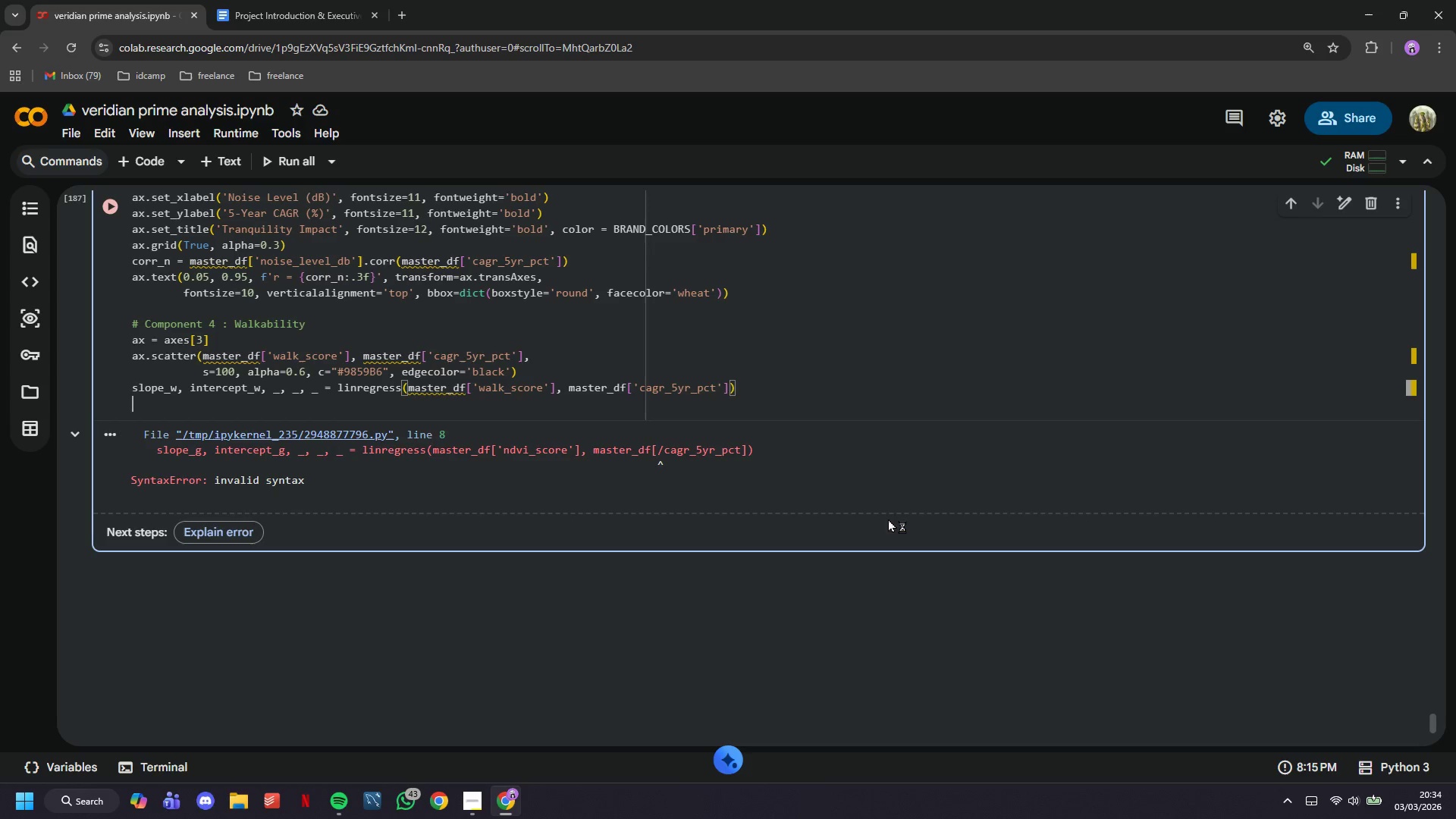 
key(Enter)
 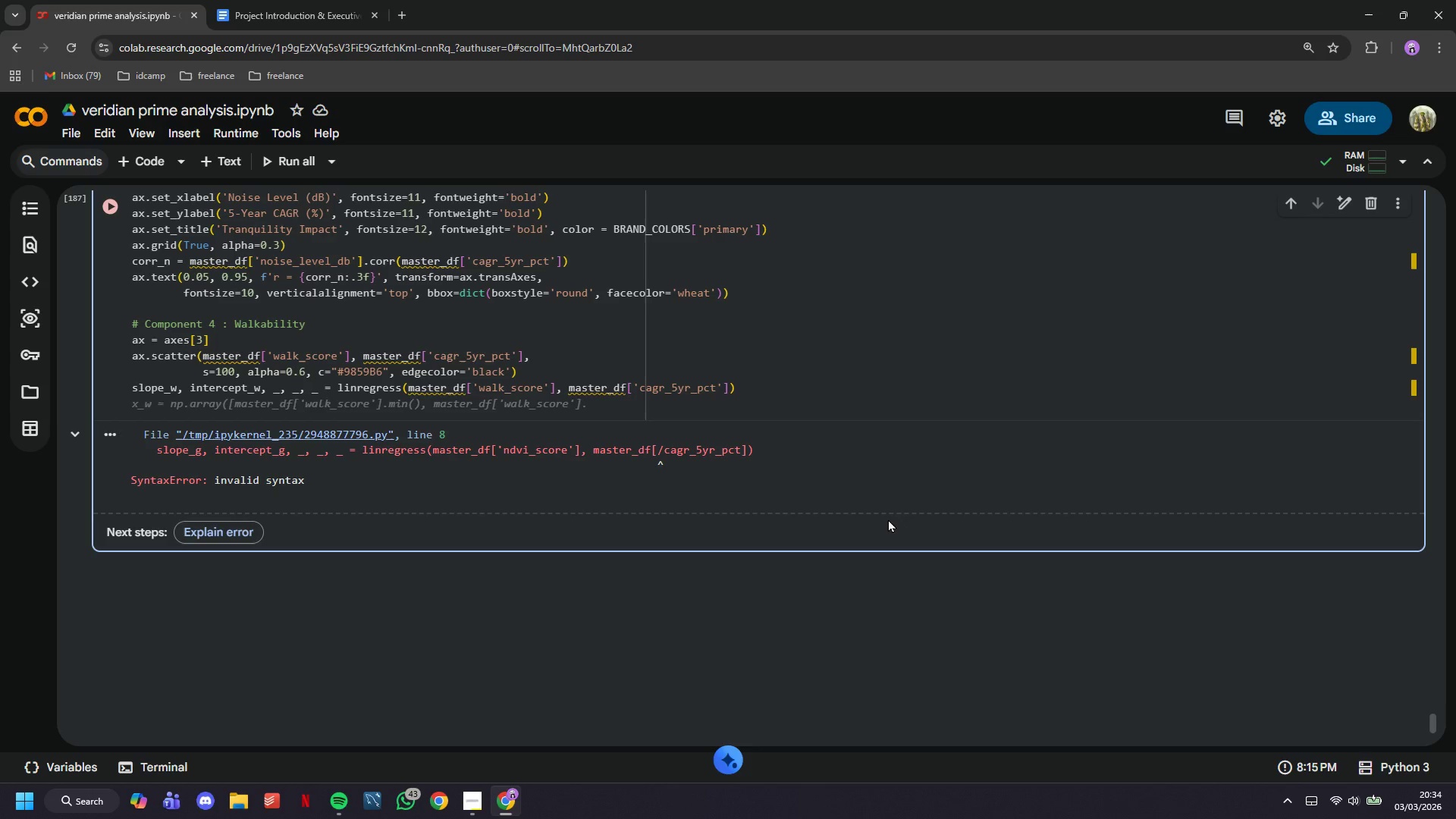 
key(X)
 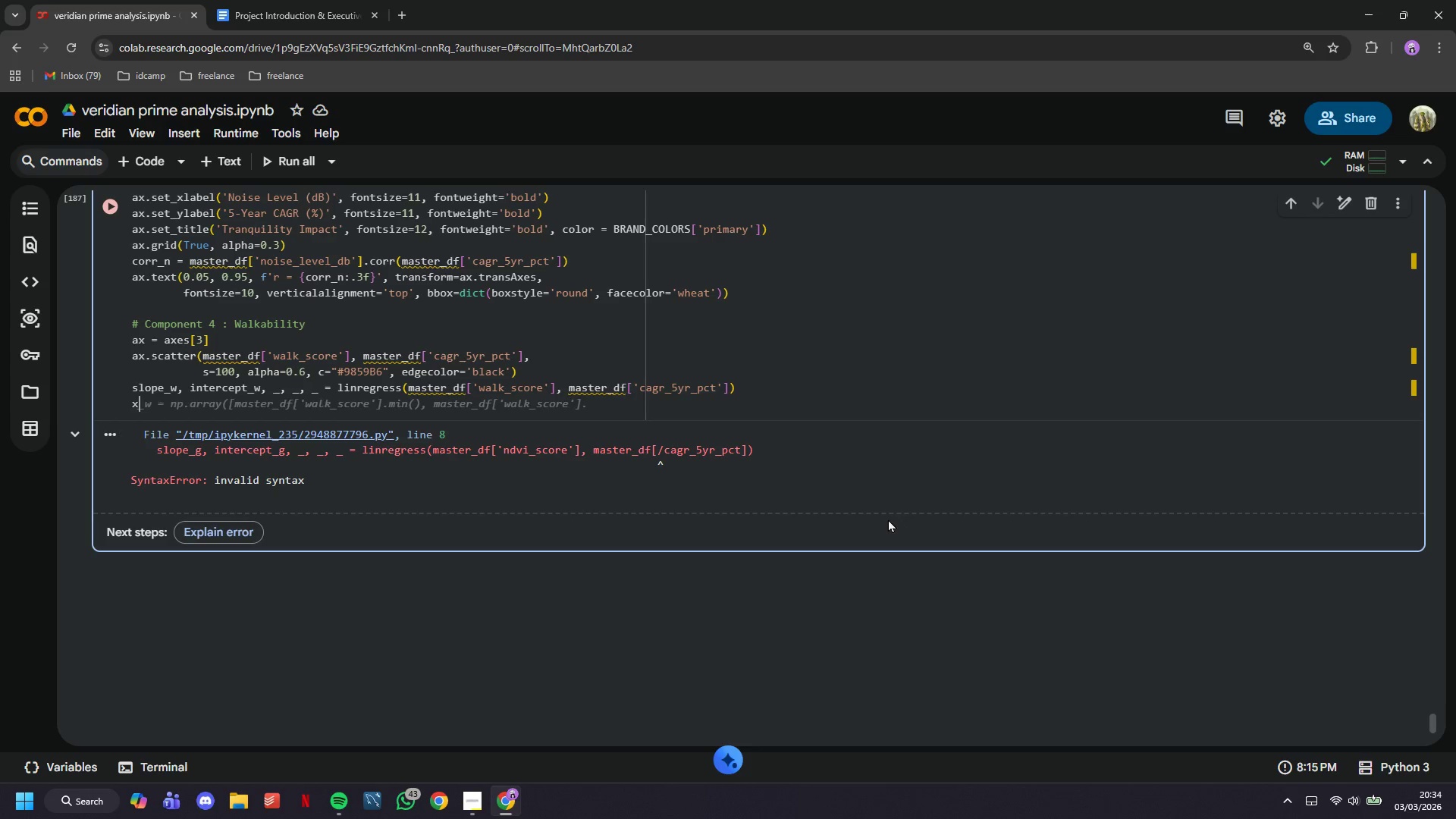 
key(Shift+ShiftLeft)
 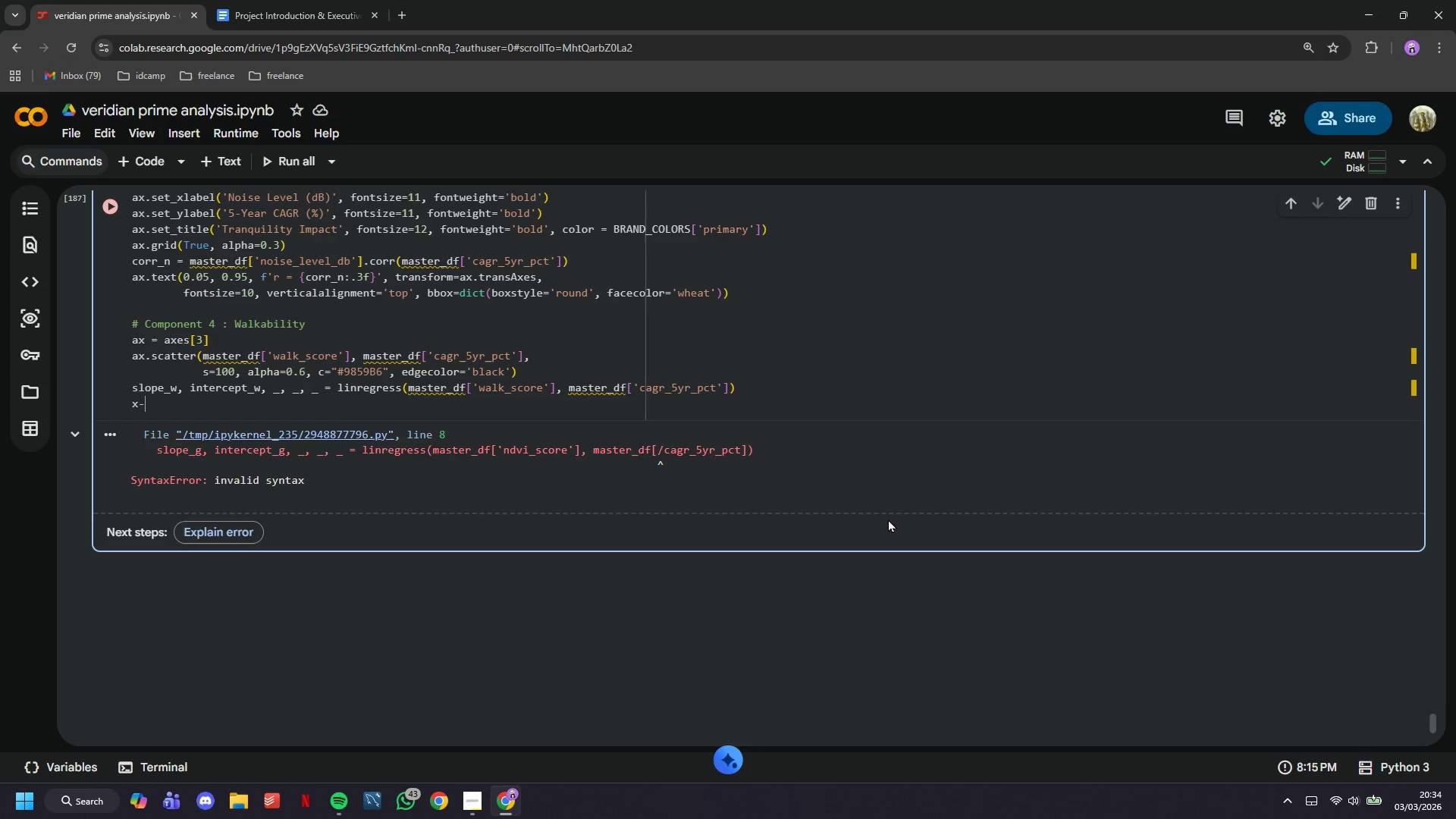 
key(Minus)
 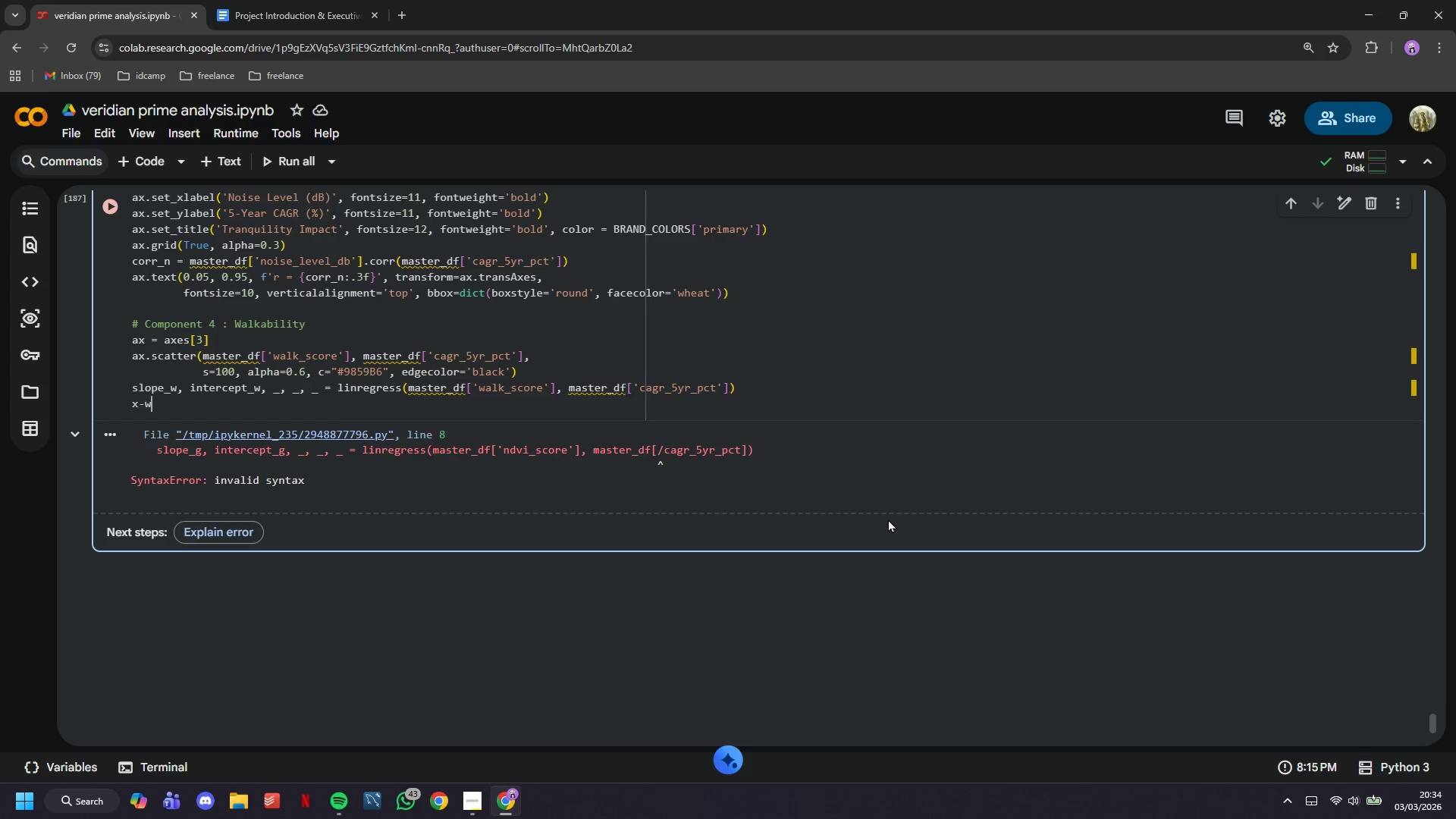 
key(W)
 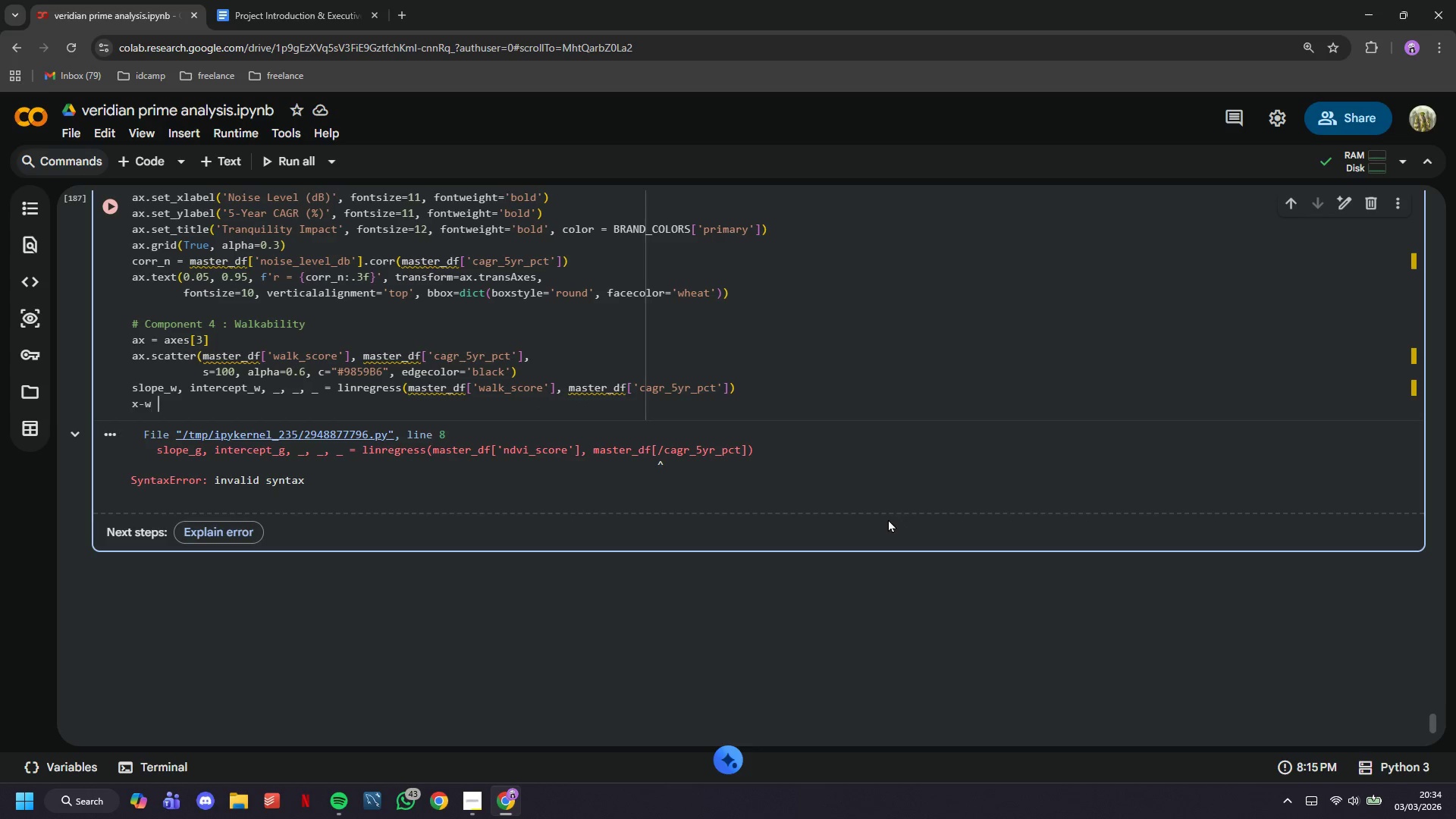 
key(Space)
 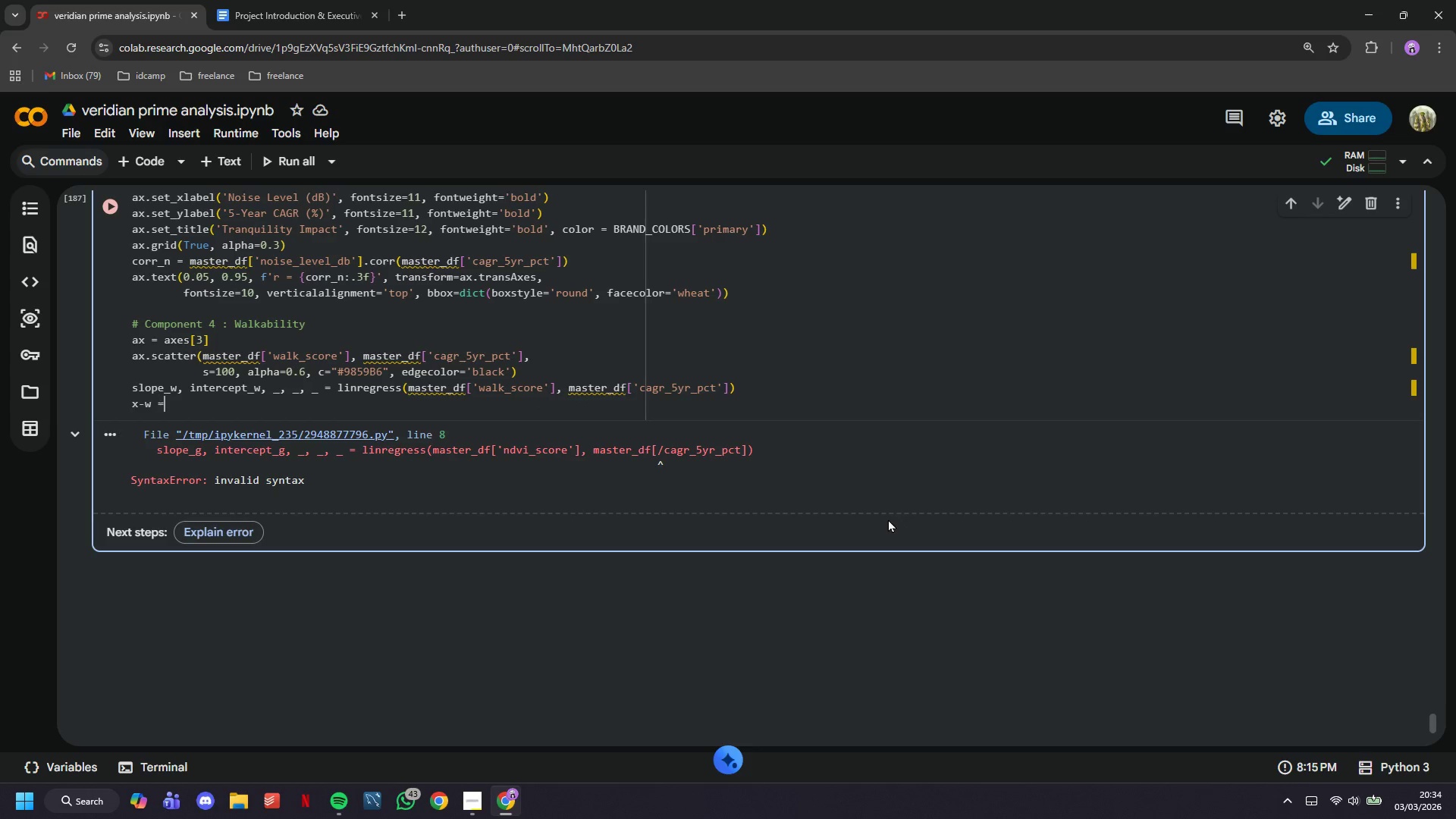 
key(Equal)
 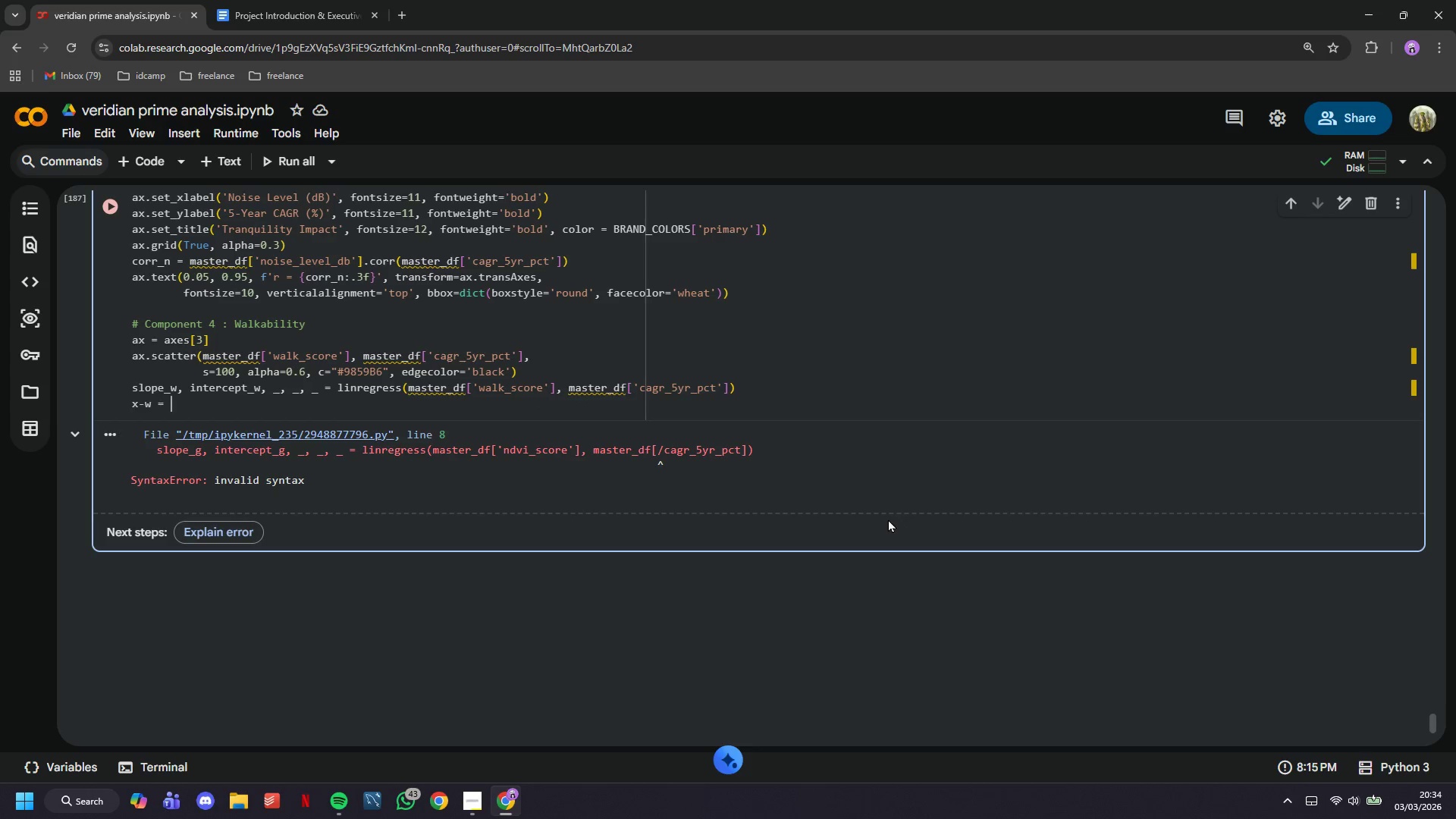 
key(Space)
 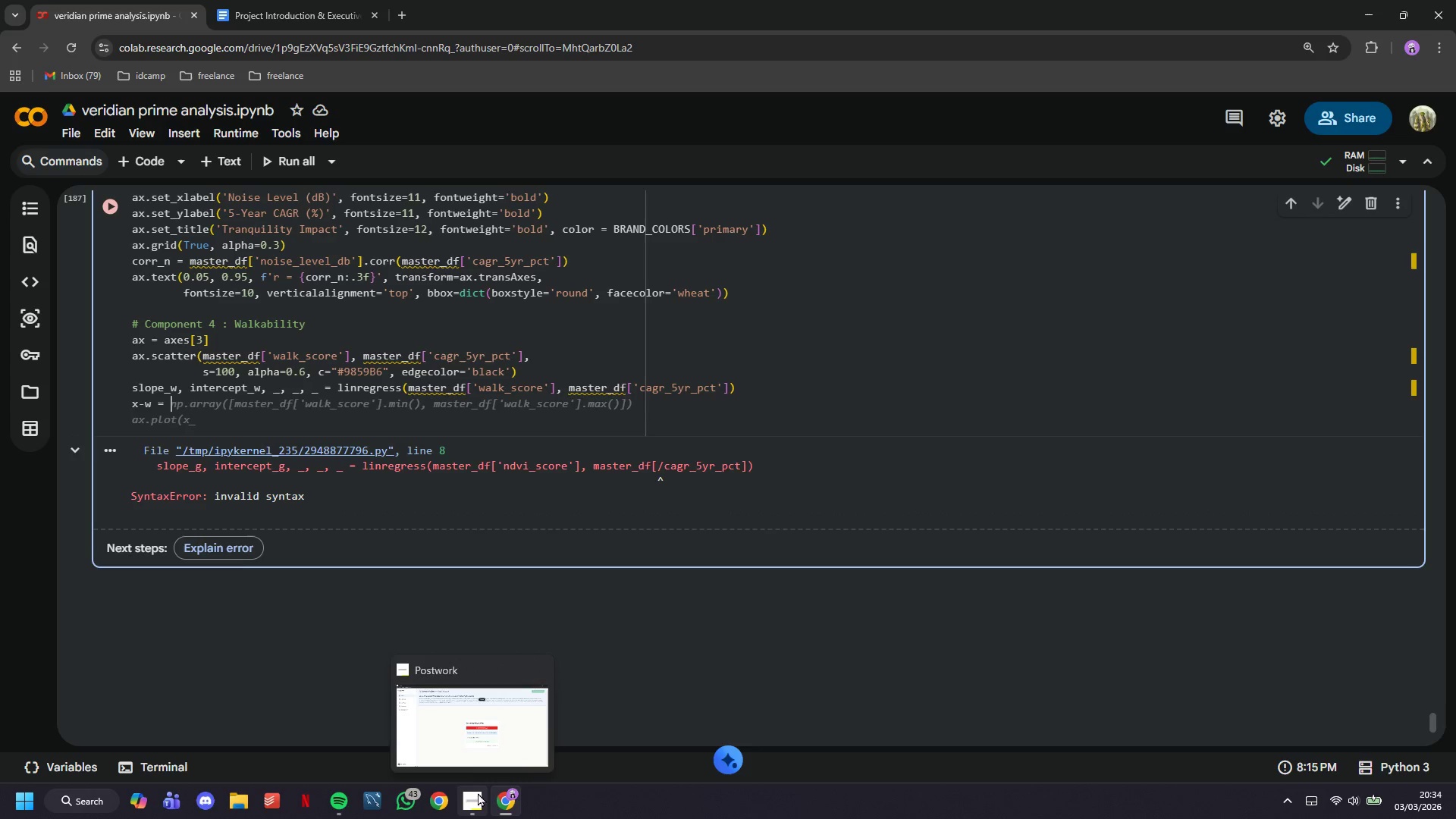 
left_click([484, 721])